 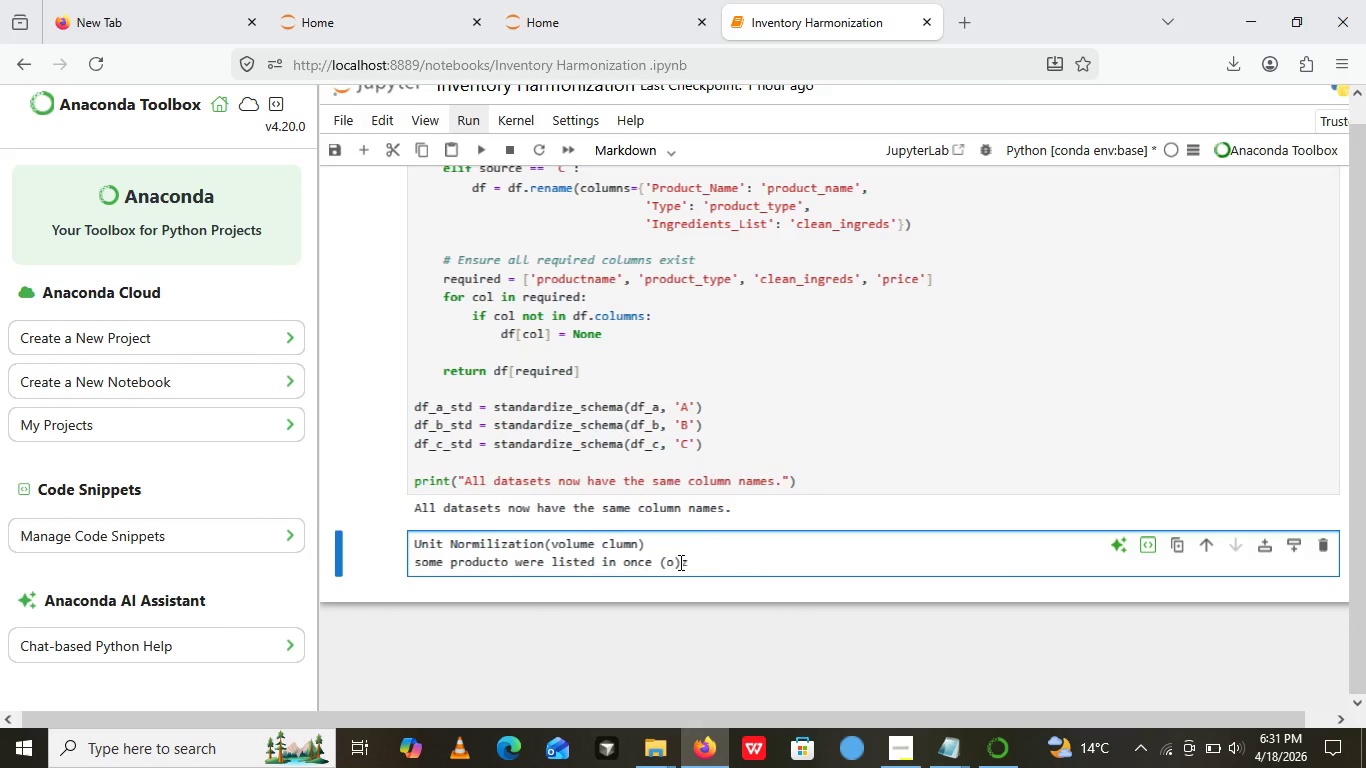 
left_click([679, 562])
 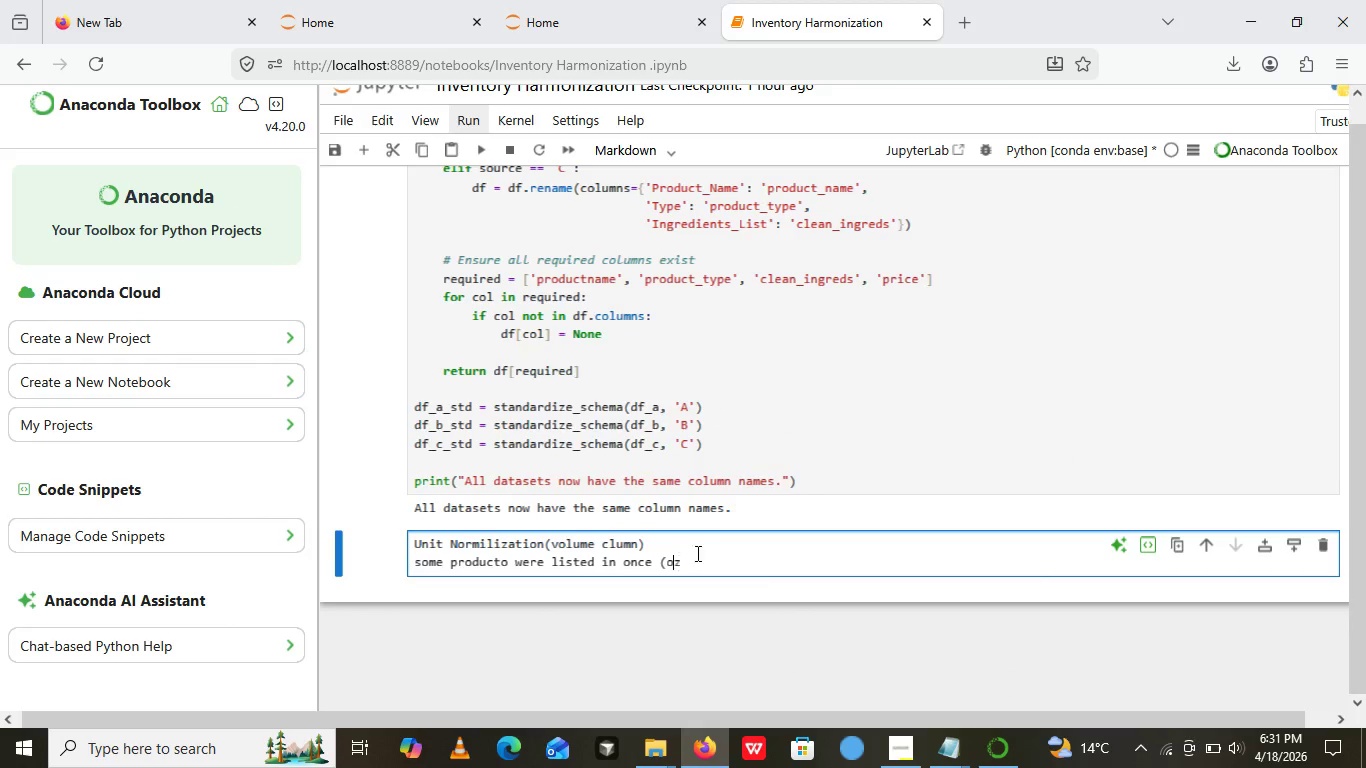 
key(Backspace)
 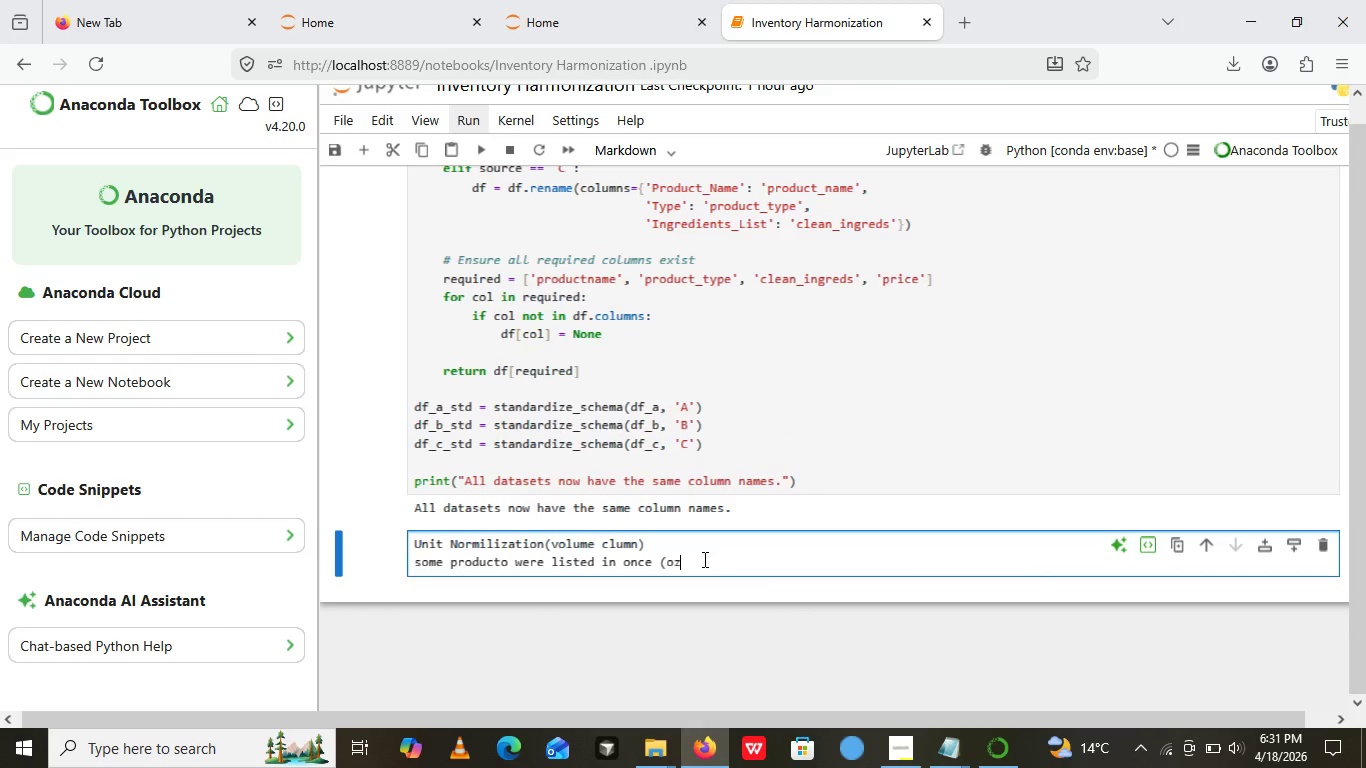 
left_click([703, 559])
 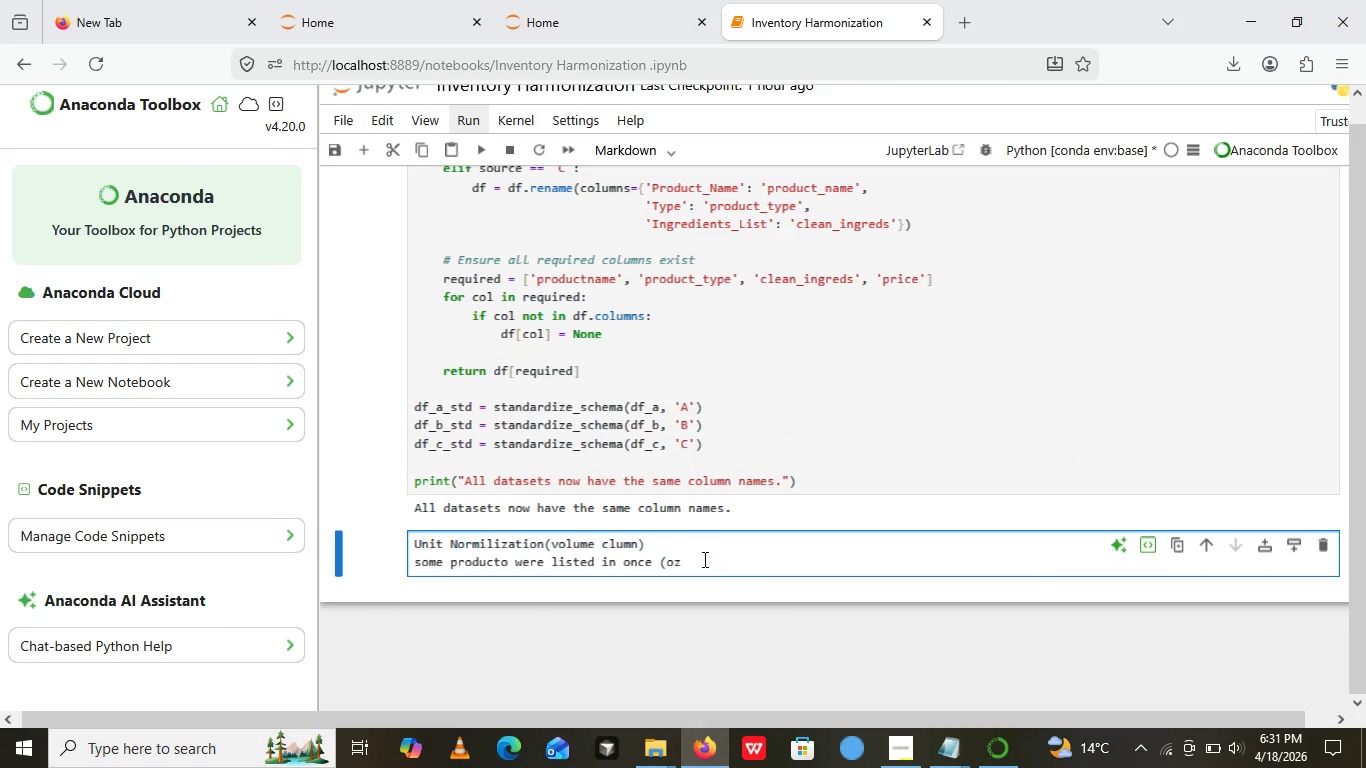 
key(Shift+0)
 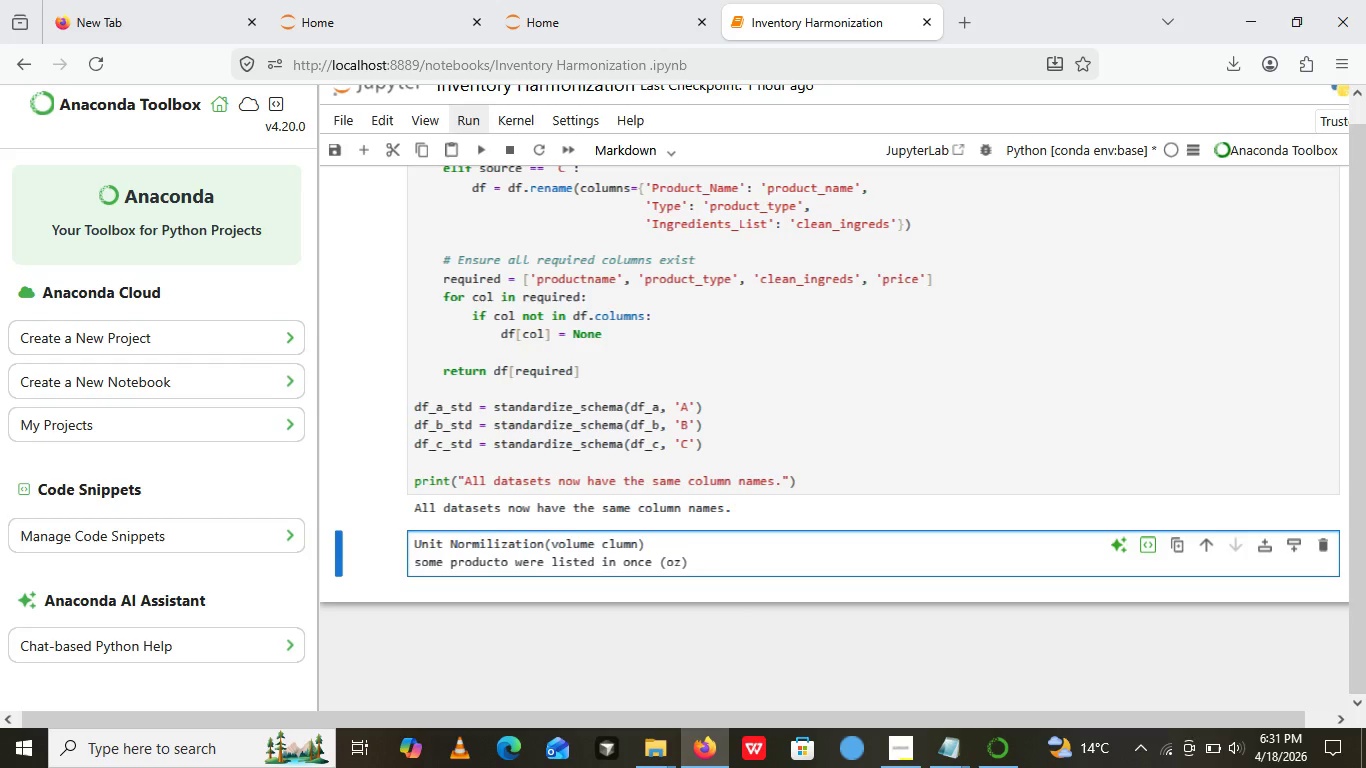 
type( with )
key(Backspace)
key(Backspace)
key(Backspace)
key(Backspace)
type(hile others werinmilli)
 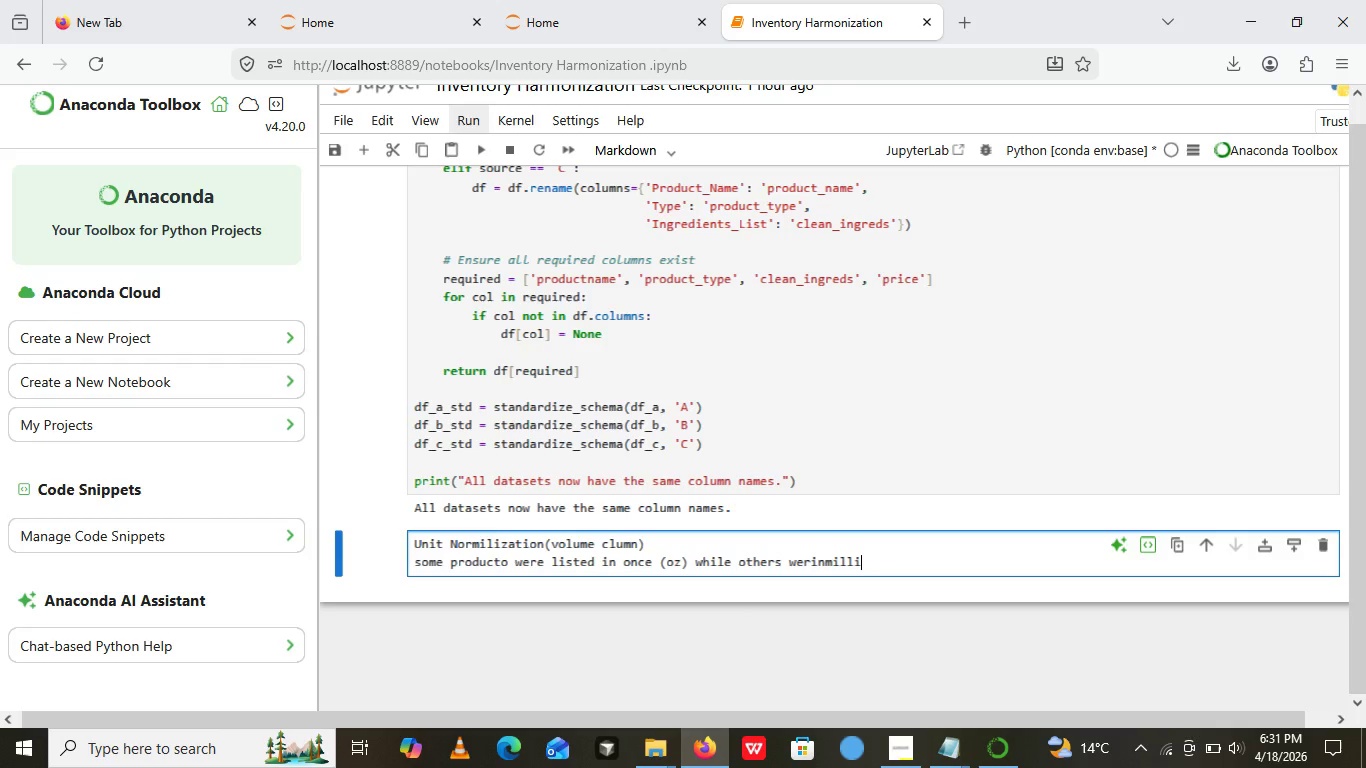 
wait(7.39)
 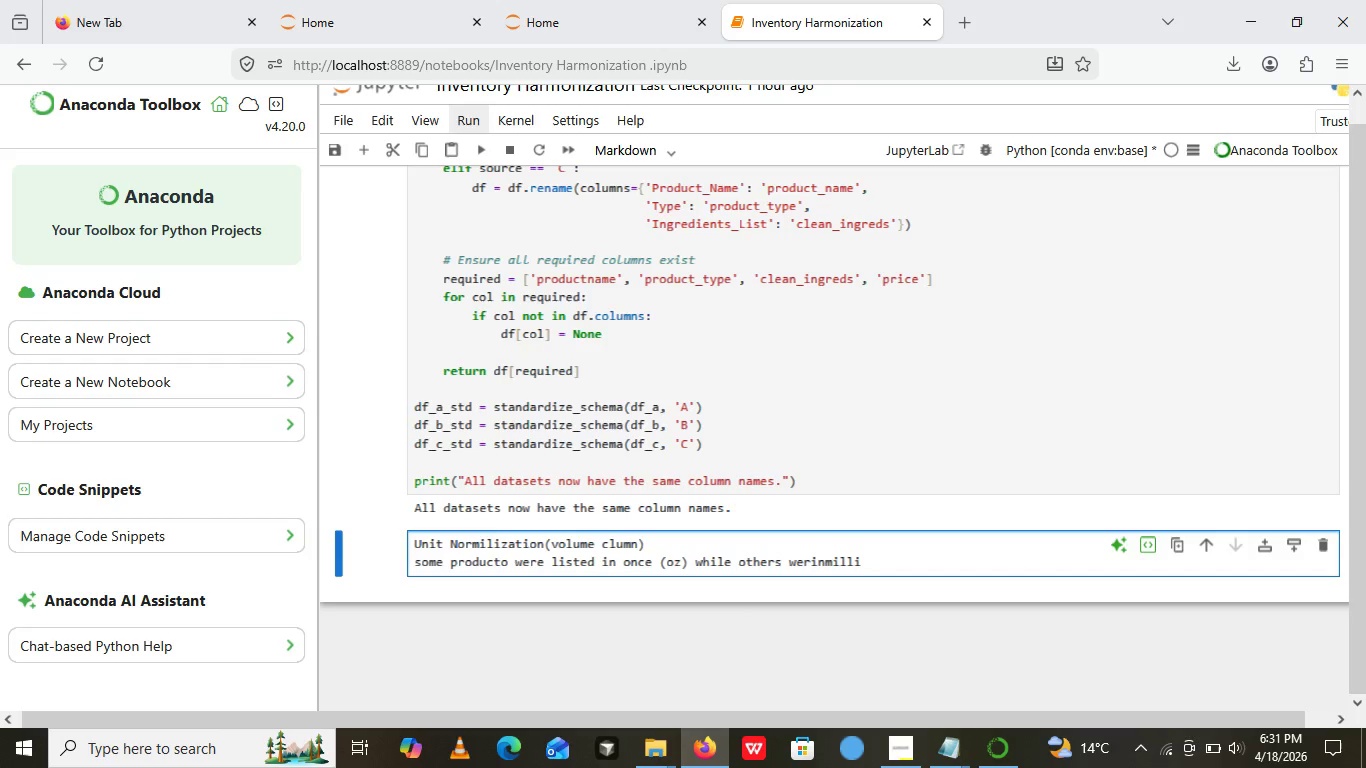 
key(ArrowLeft)
 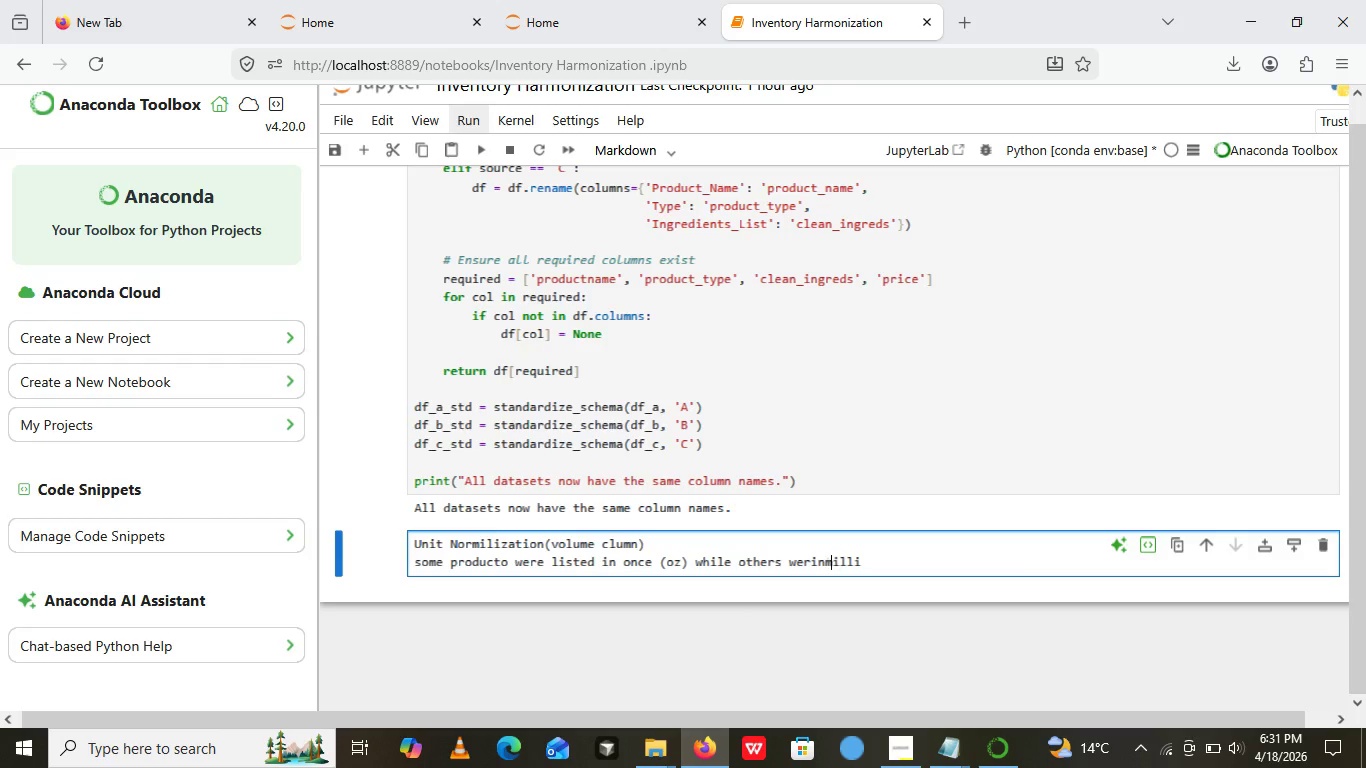 
key(ArrowLeft)
 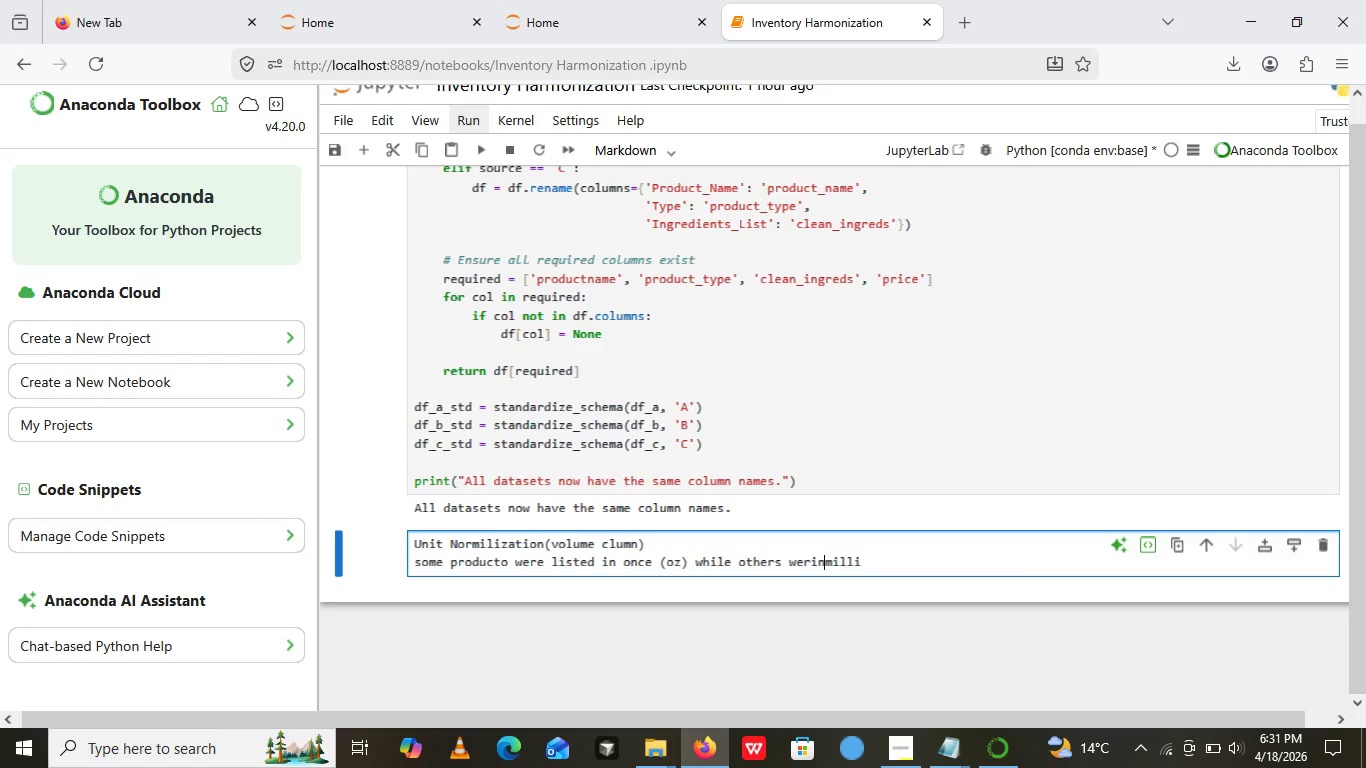 
key(ArrowLeft)
 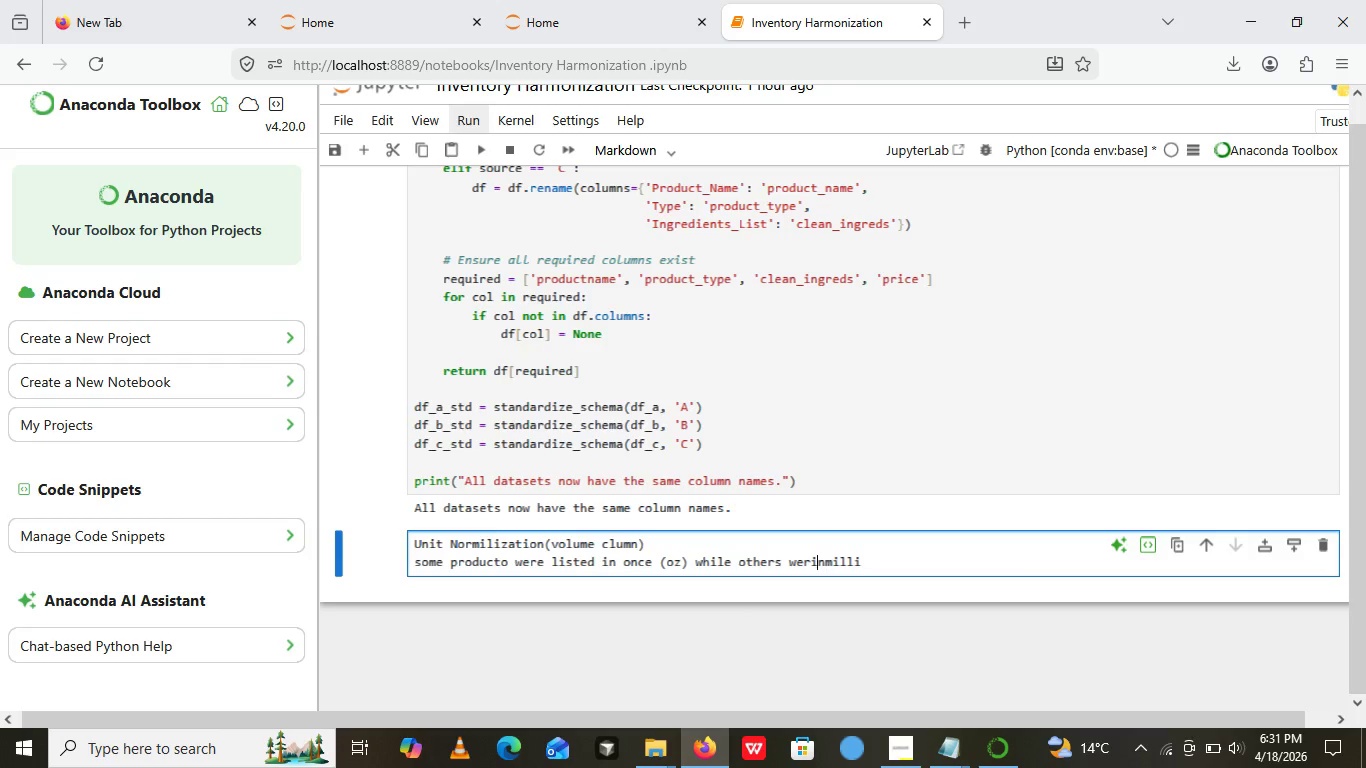 
key(ArrowLeft)
 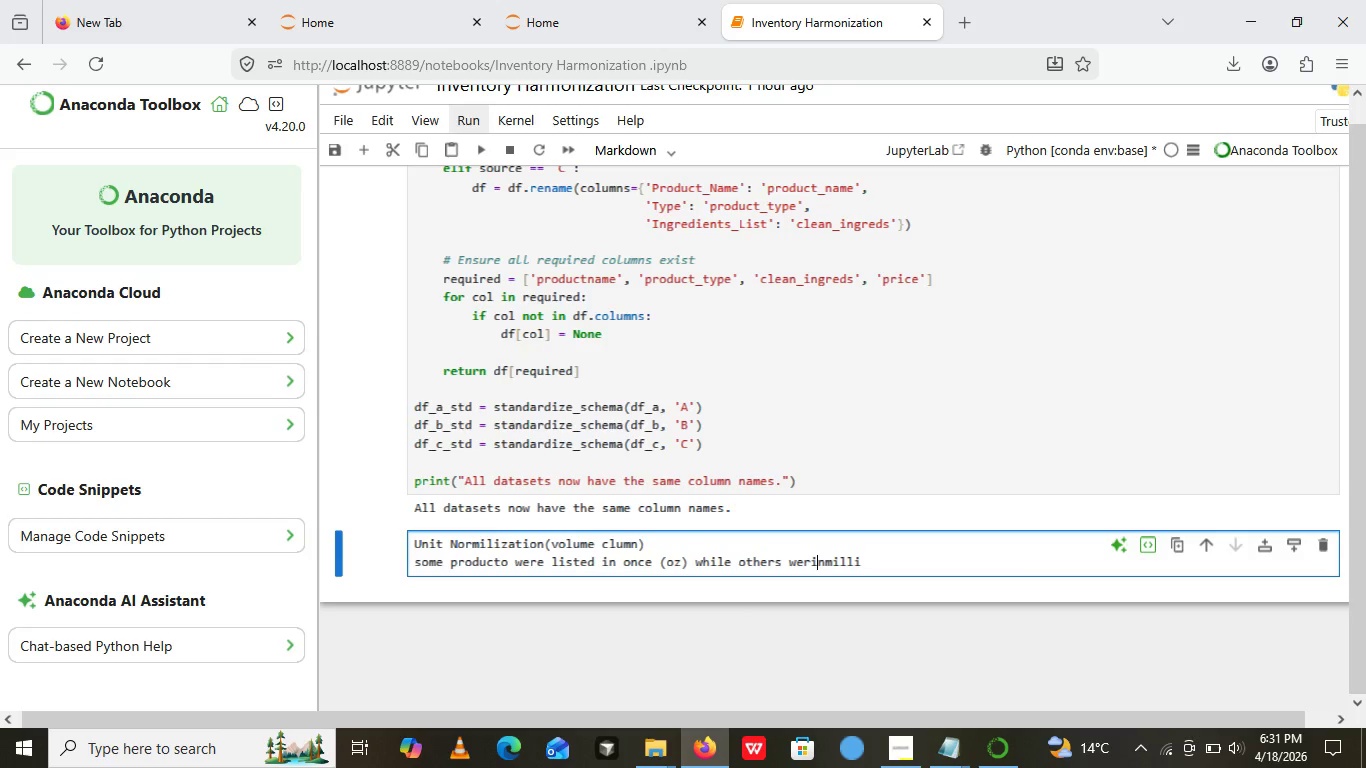 
key(ArrowLeft)
 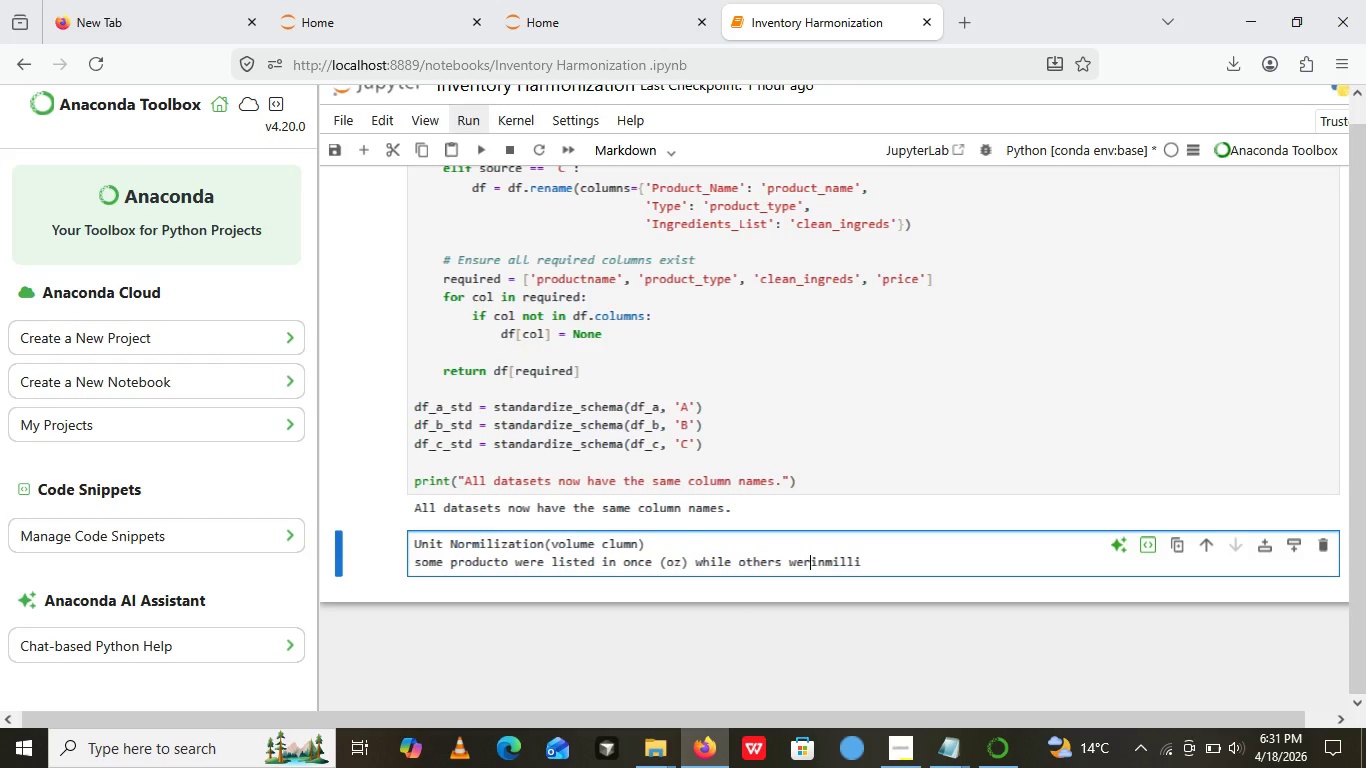 
key(ArrowLeft)
 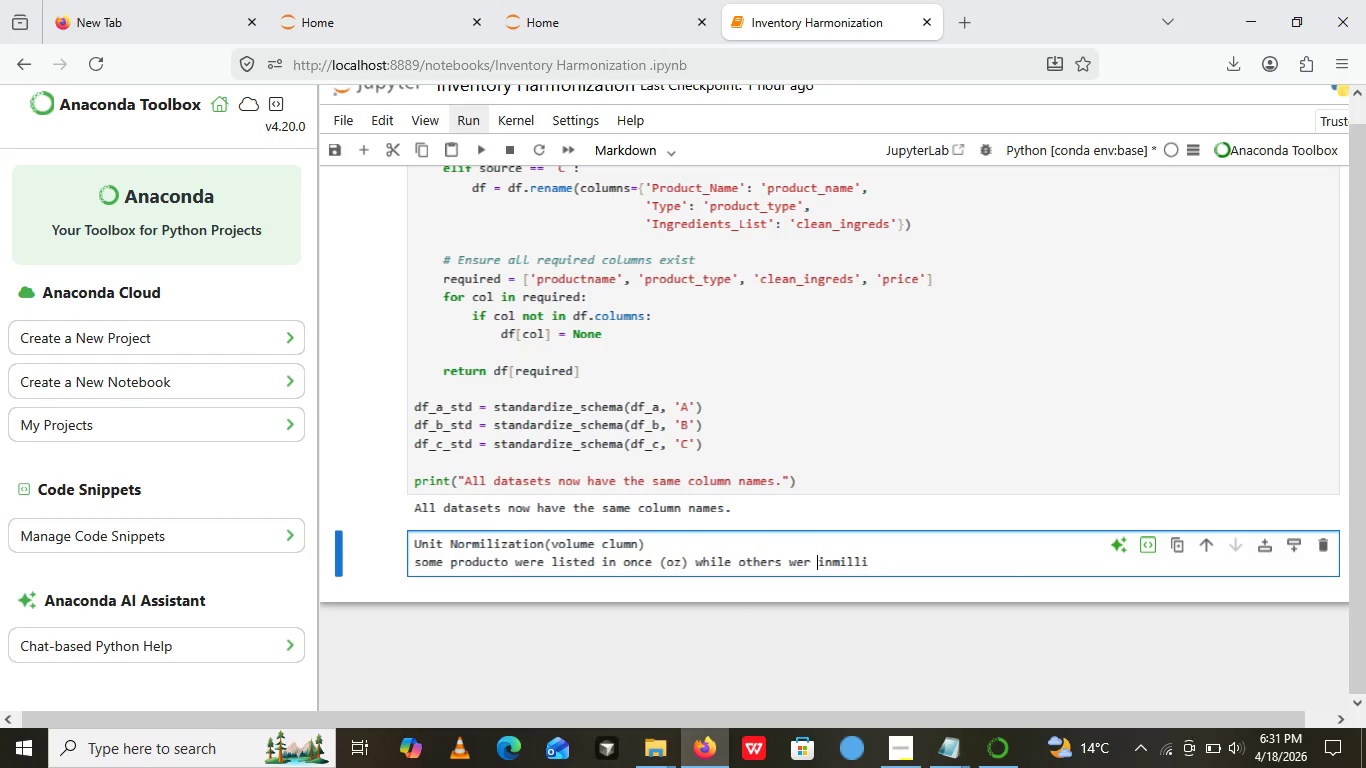 
key(ArrowLeft)
 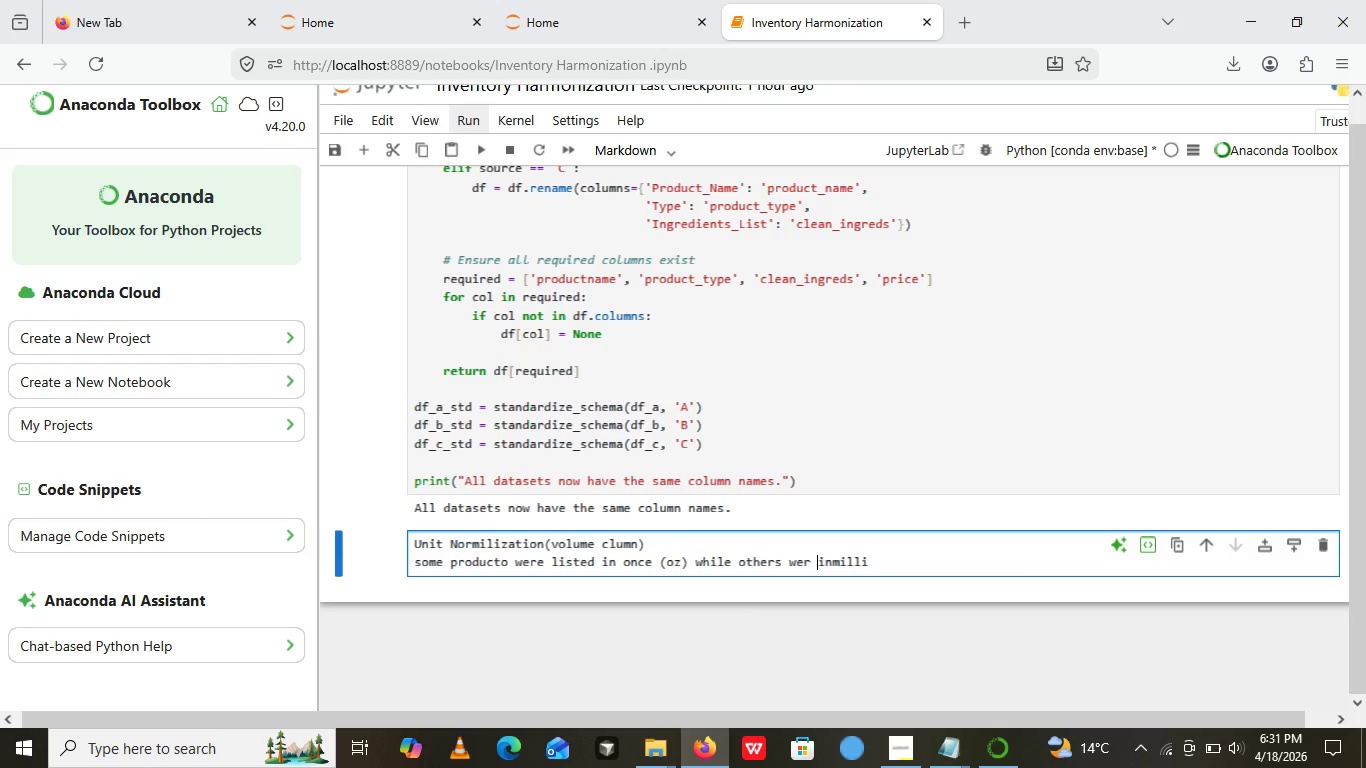 
key(Space)
 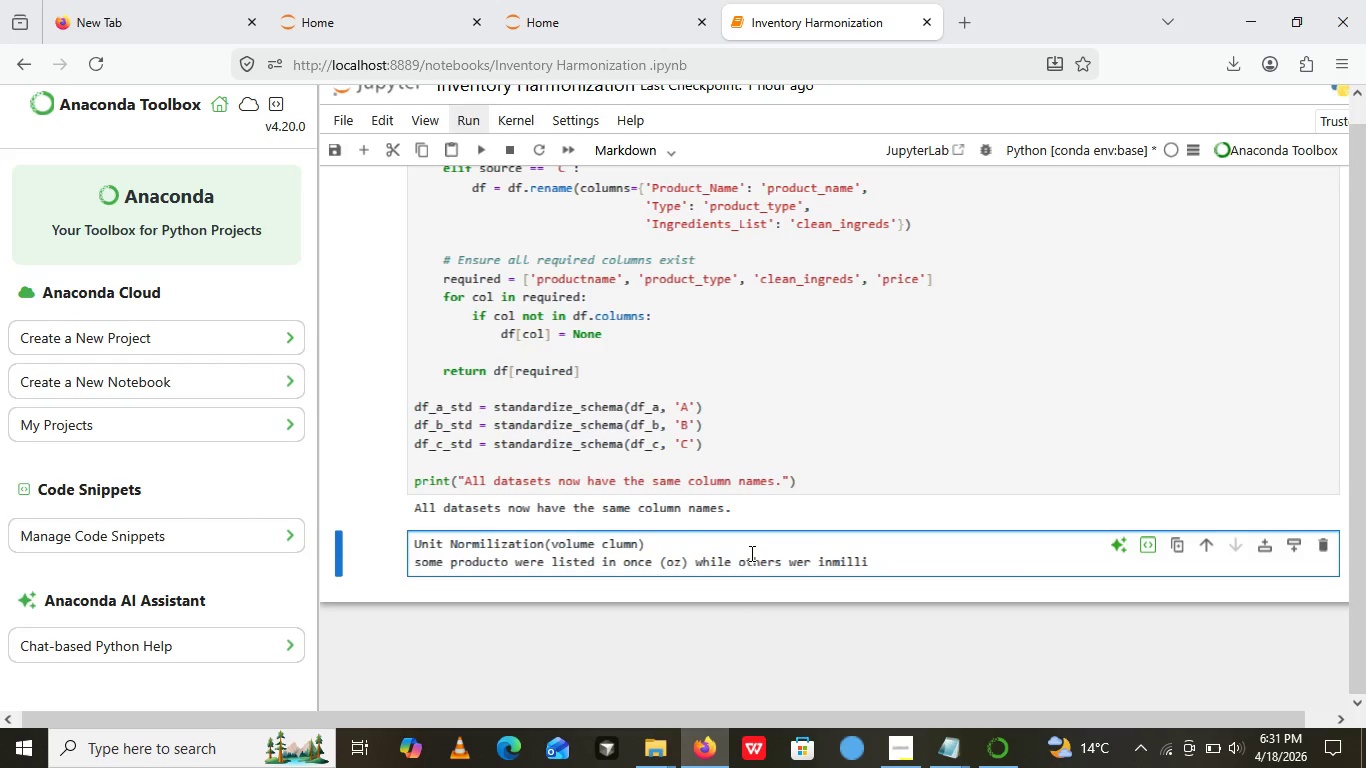 
wait(8.72)
 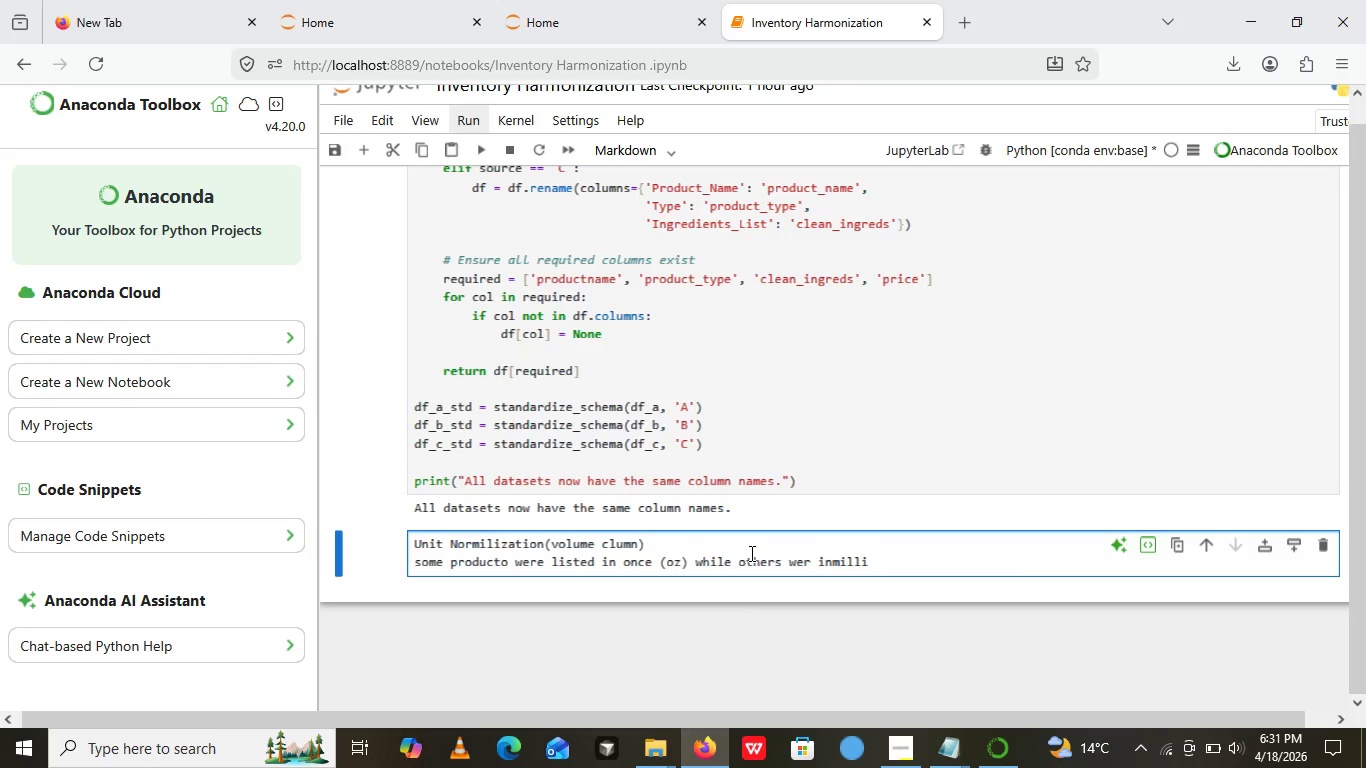 
double_click([809, 569])
 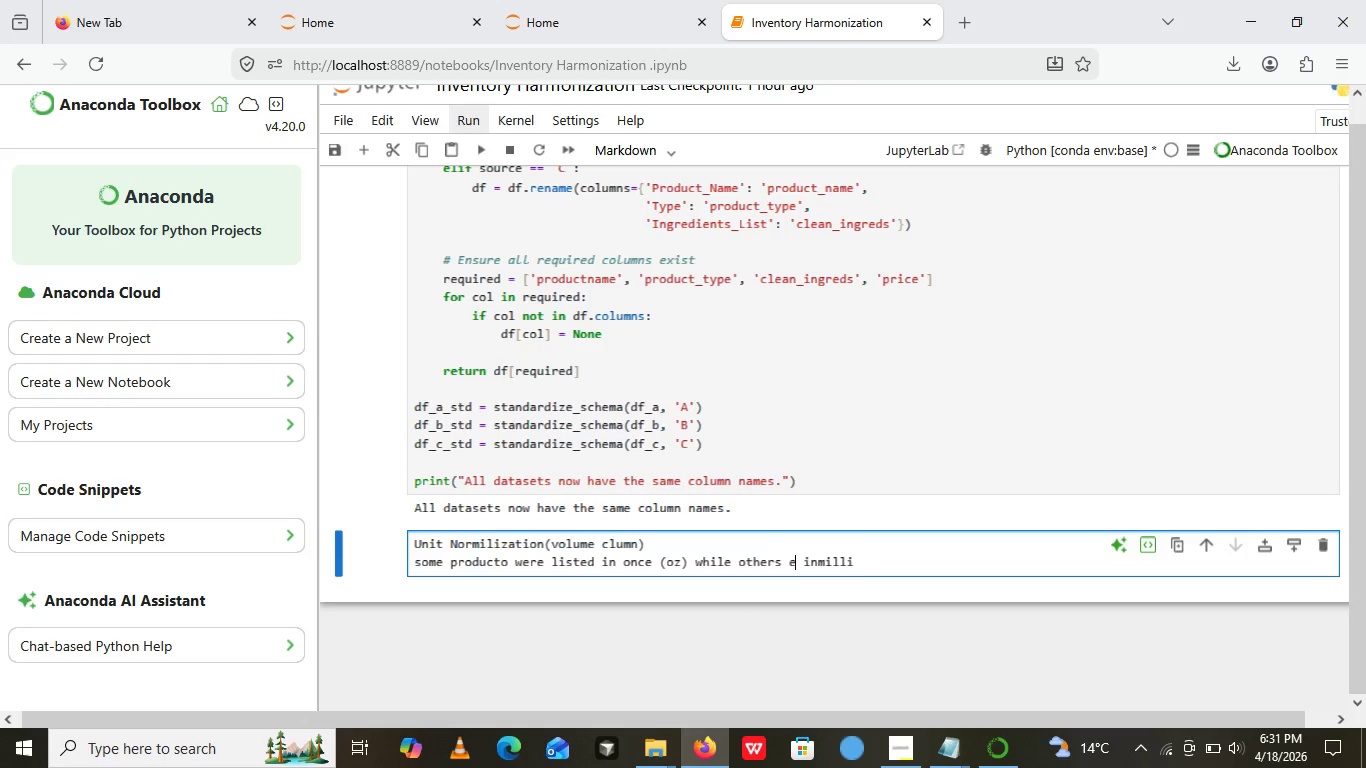 
key(E)
 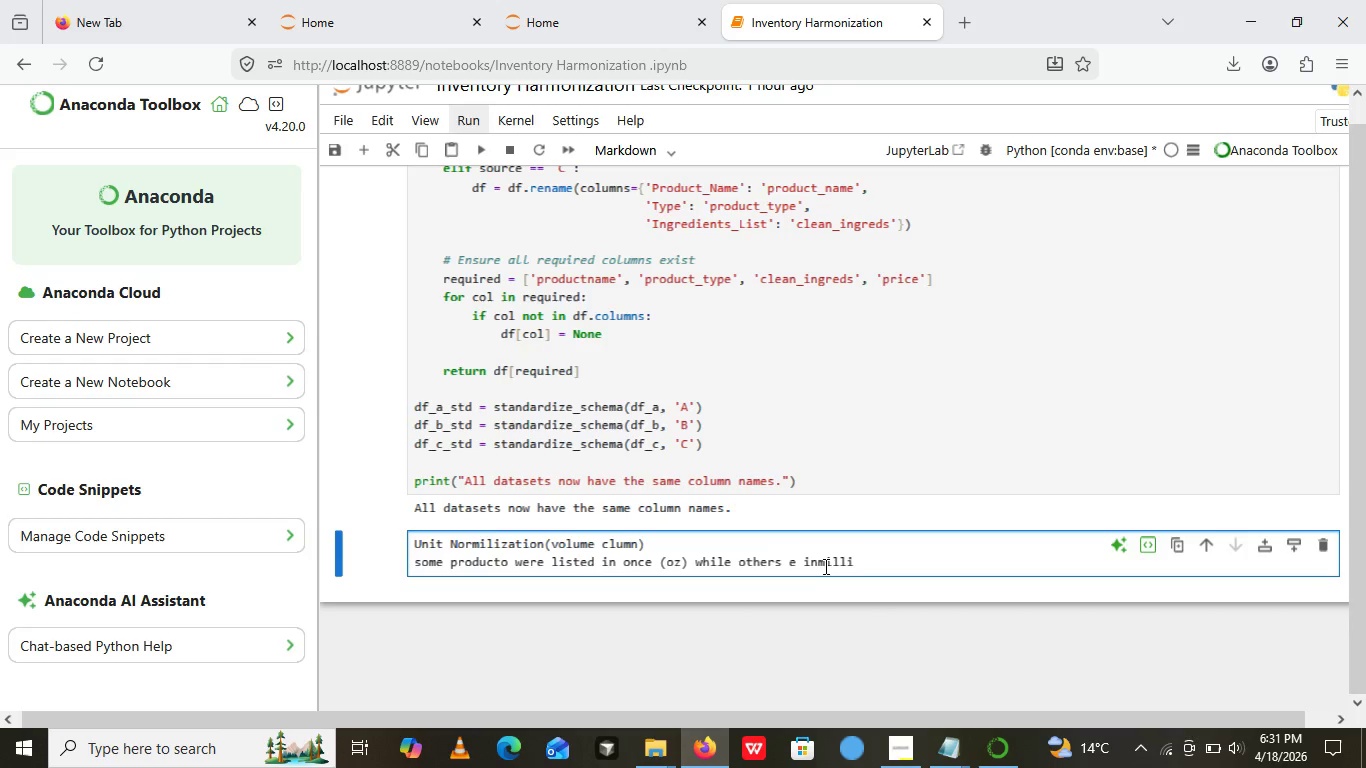 
wait(5.05)
 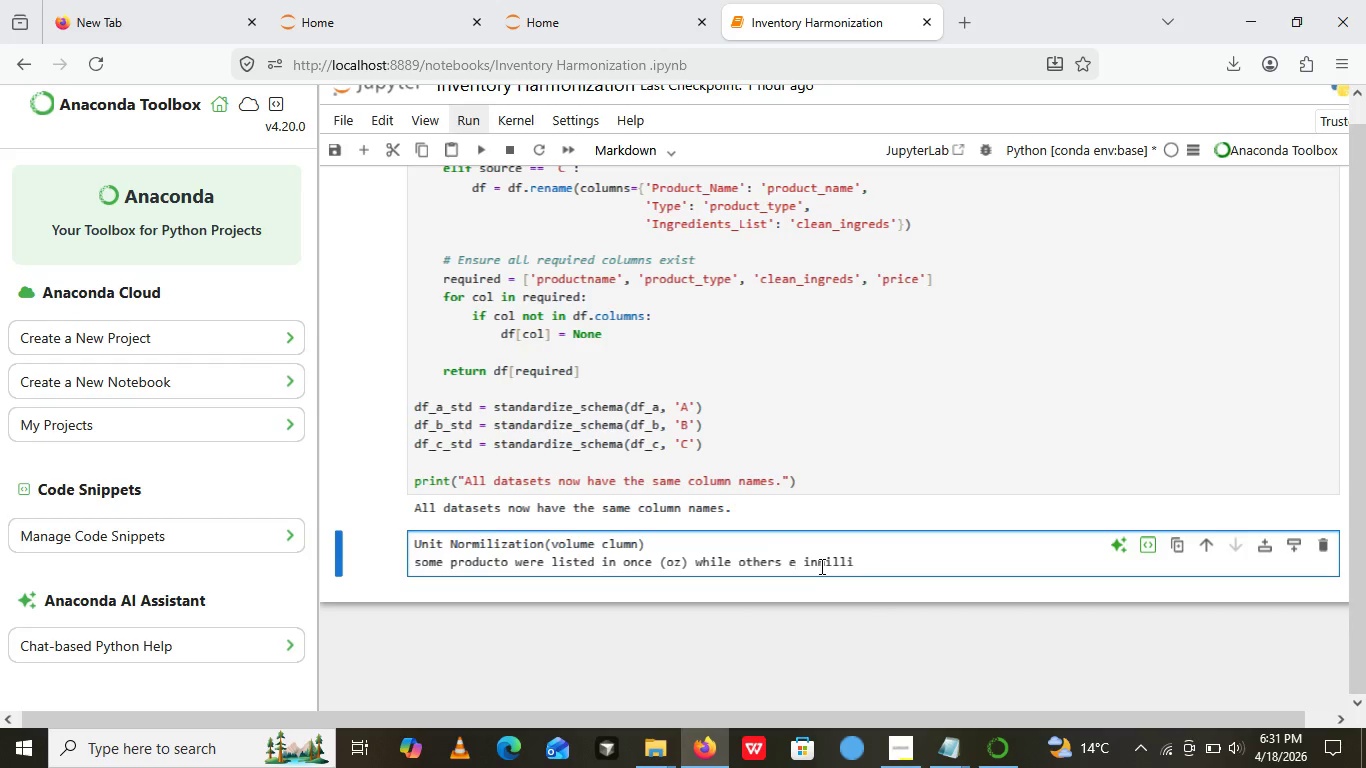 
left_click([819, 564])
 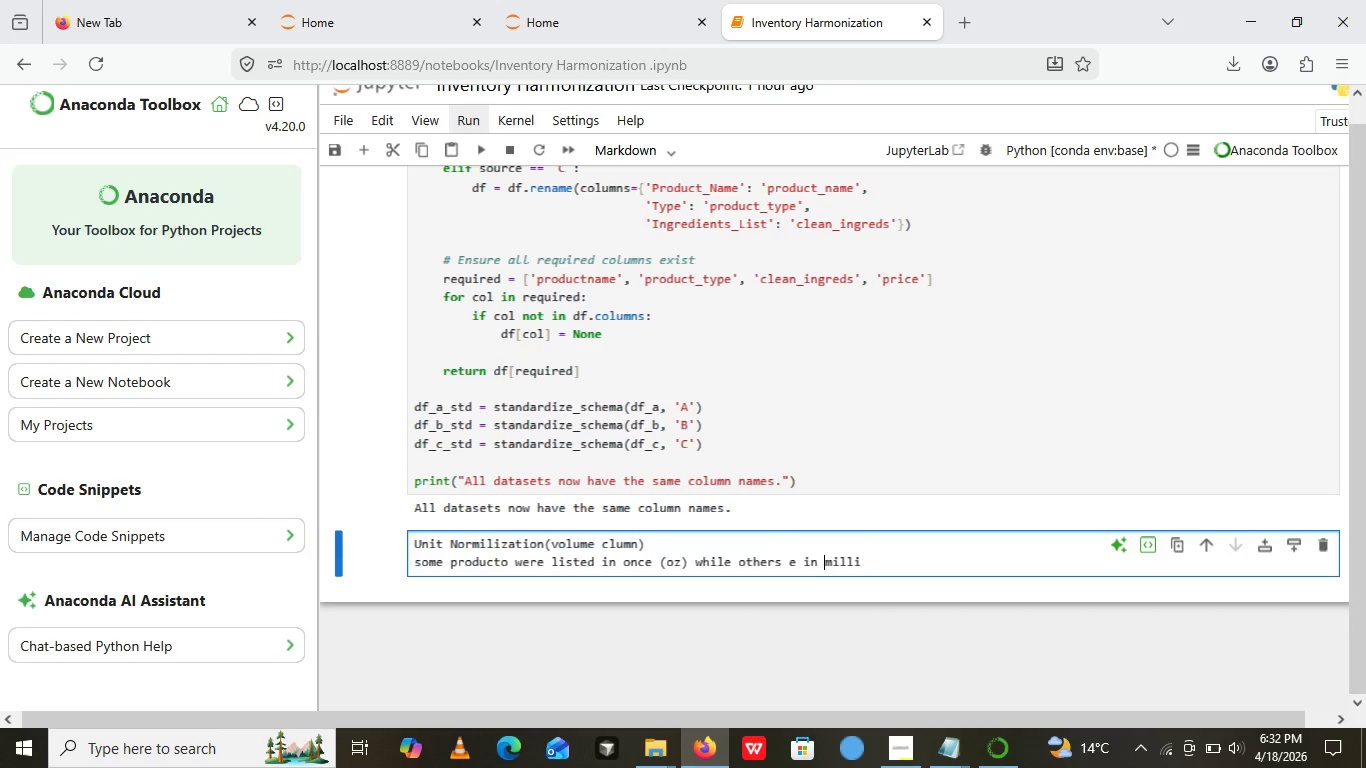 
key(Space)
 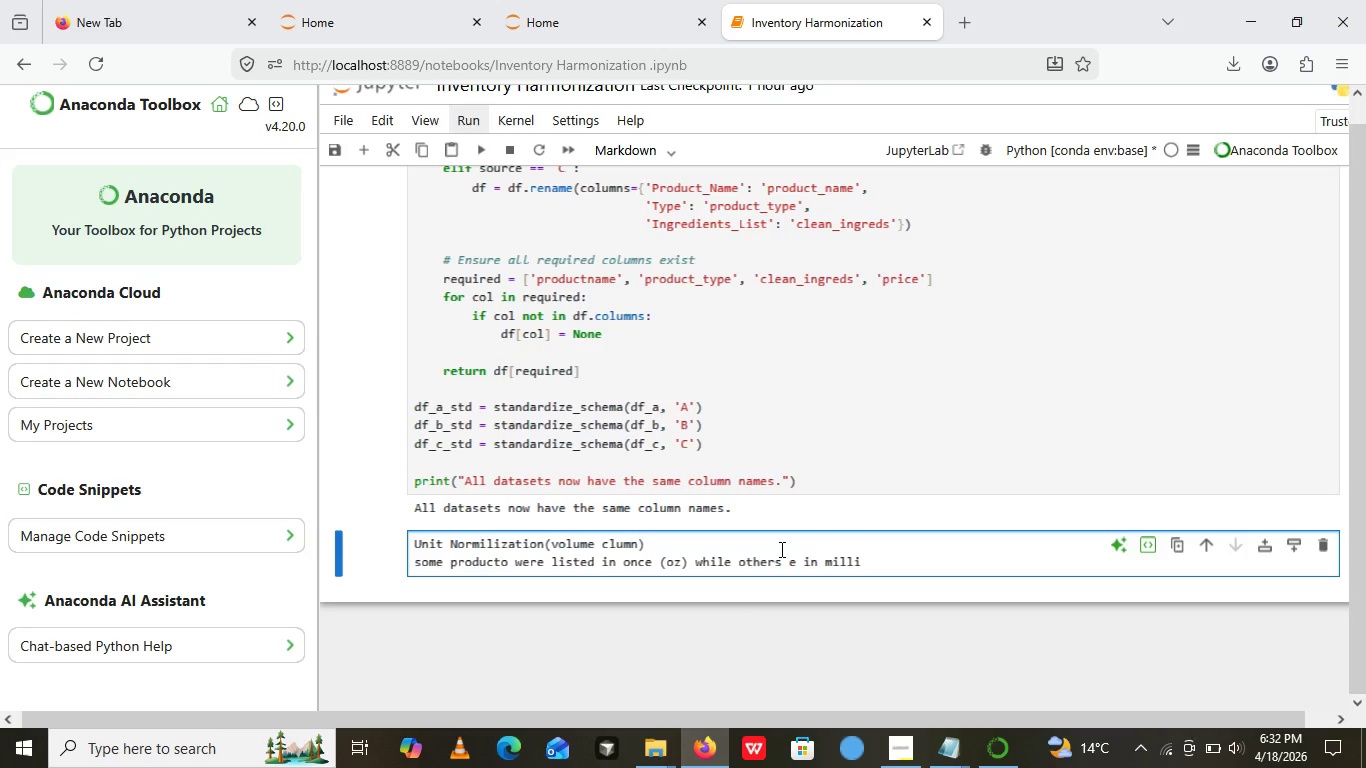 
wait(14.91)
 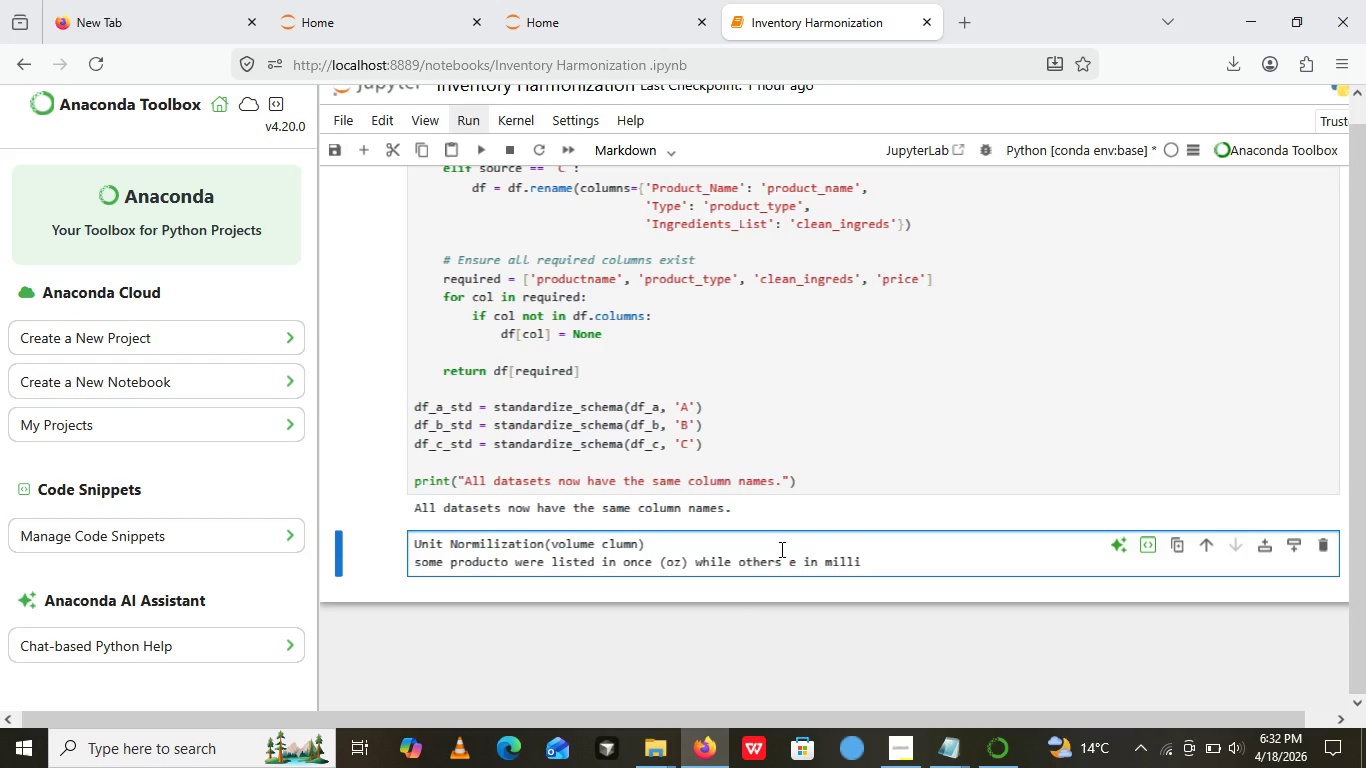 
left_click([872, 562])
 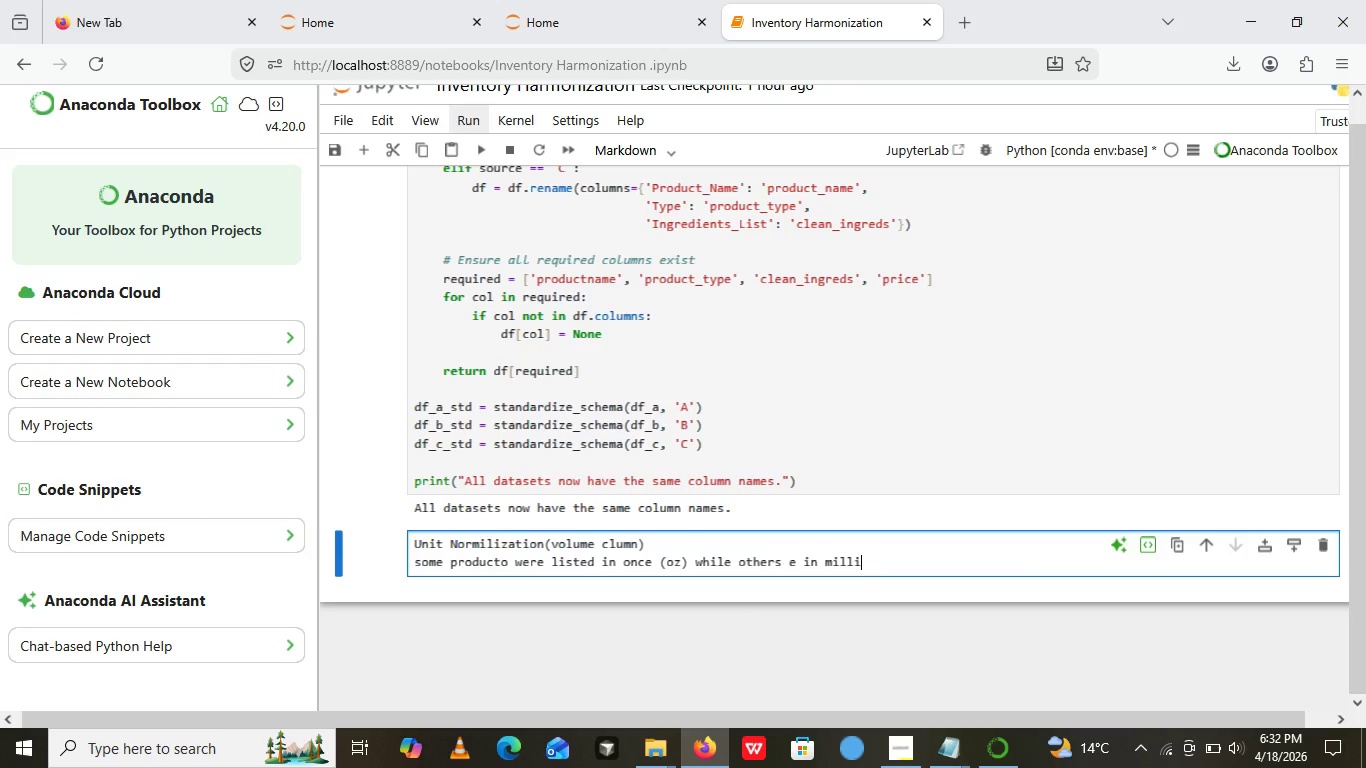 
type(iters ())
 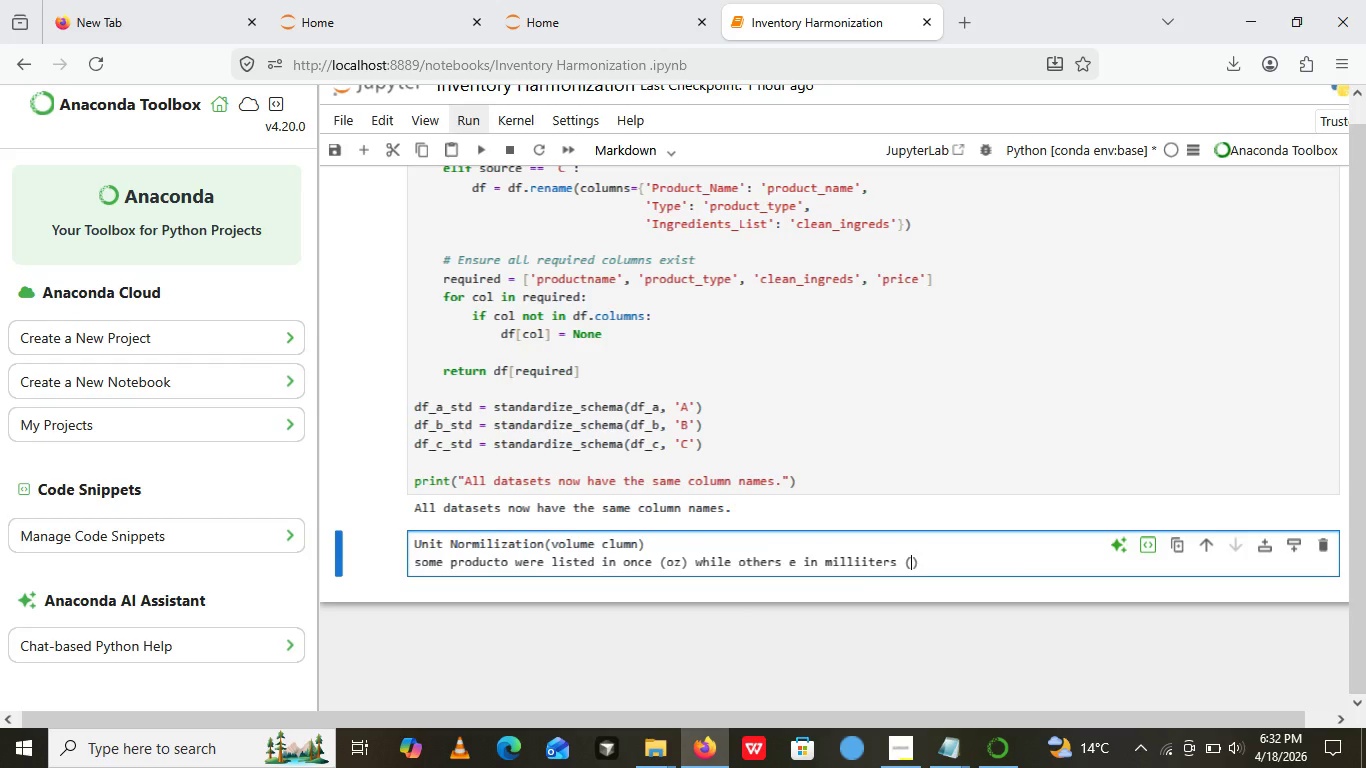 
key(ArrowLeft)
 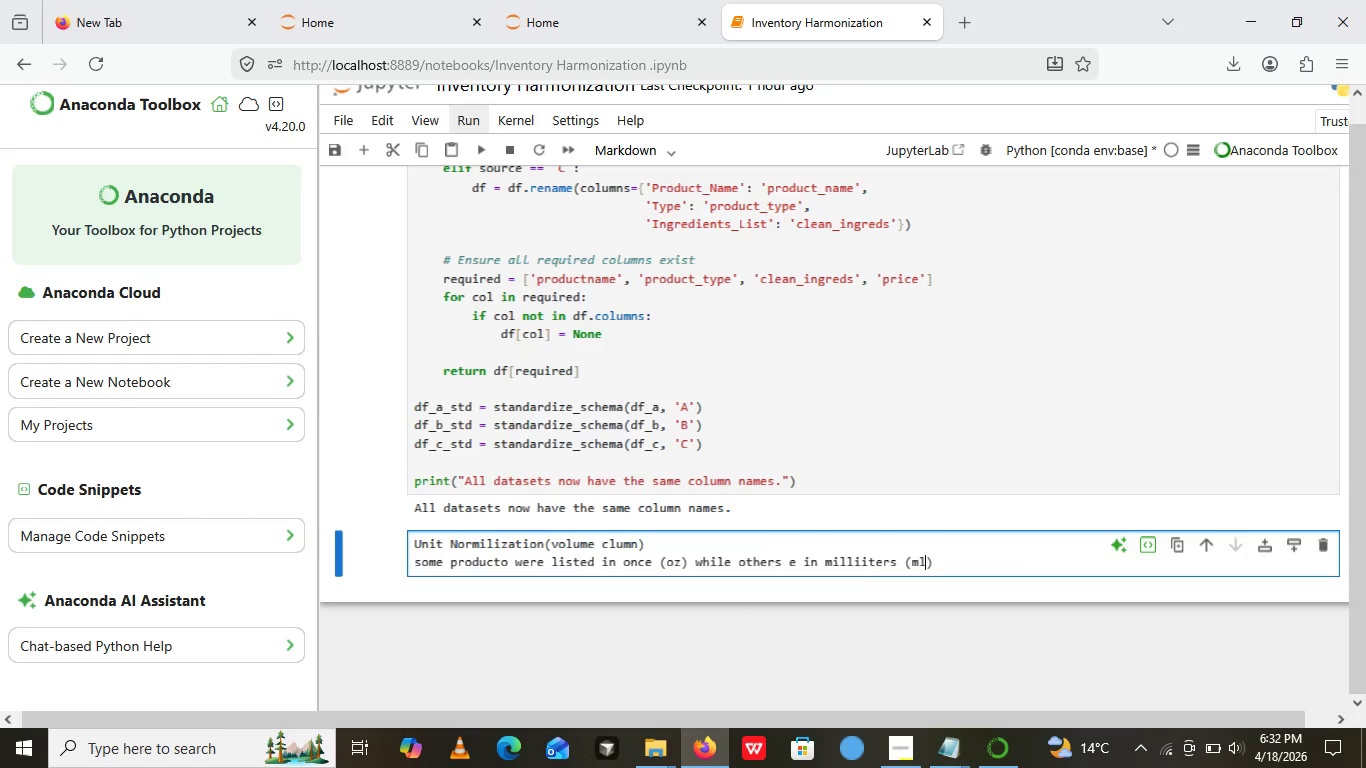 
type(ml)
 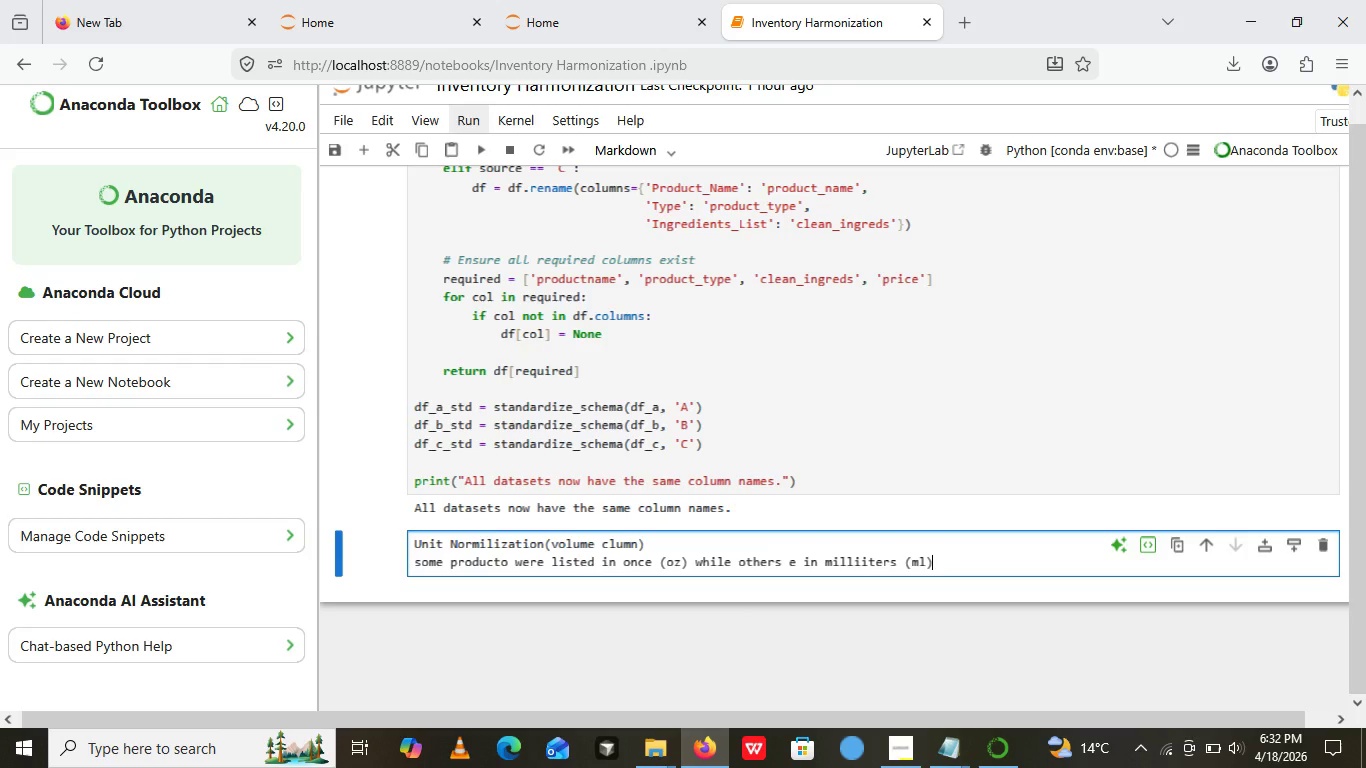 
key(ArrowRight)
 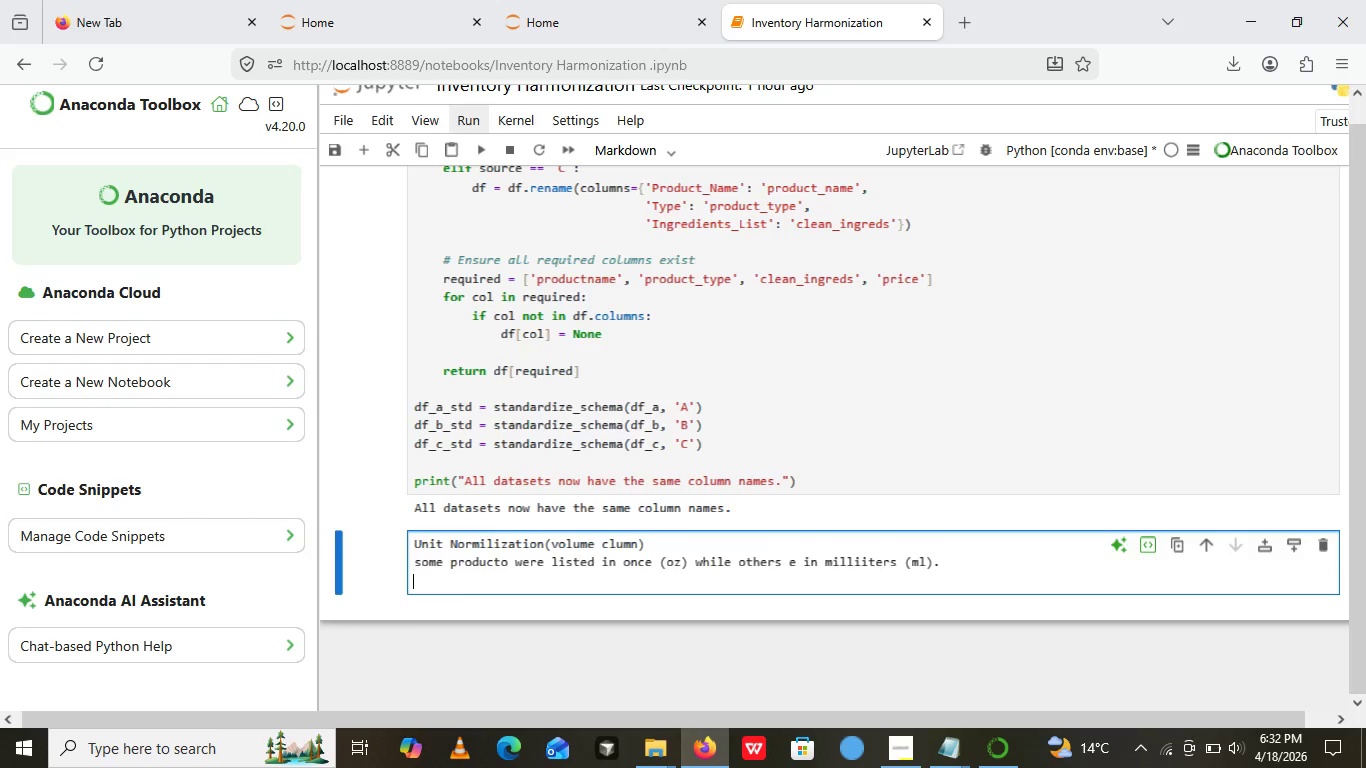 
key(Period)
 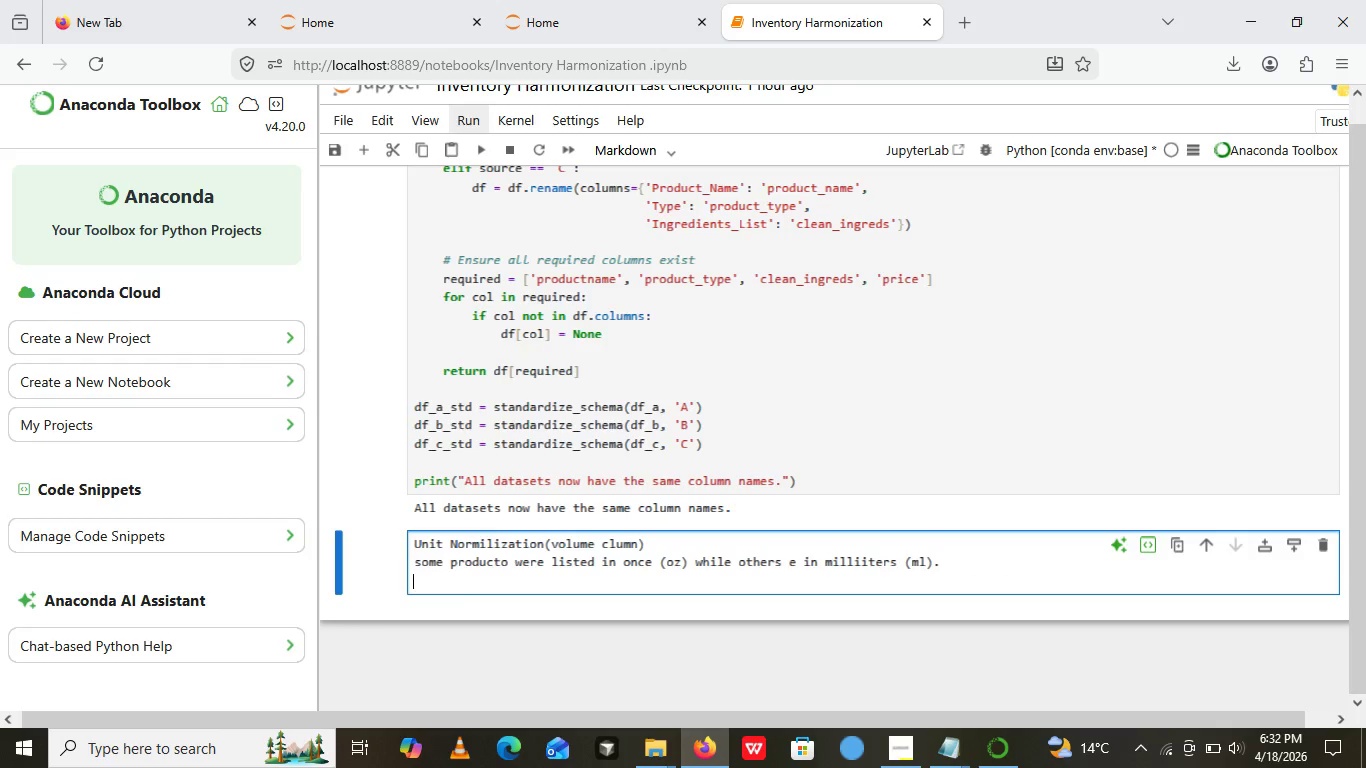 
key(Enter)
 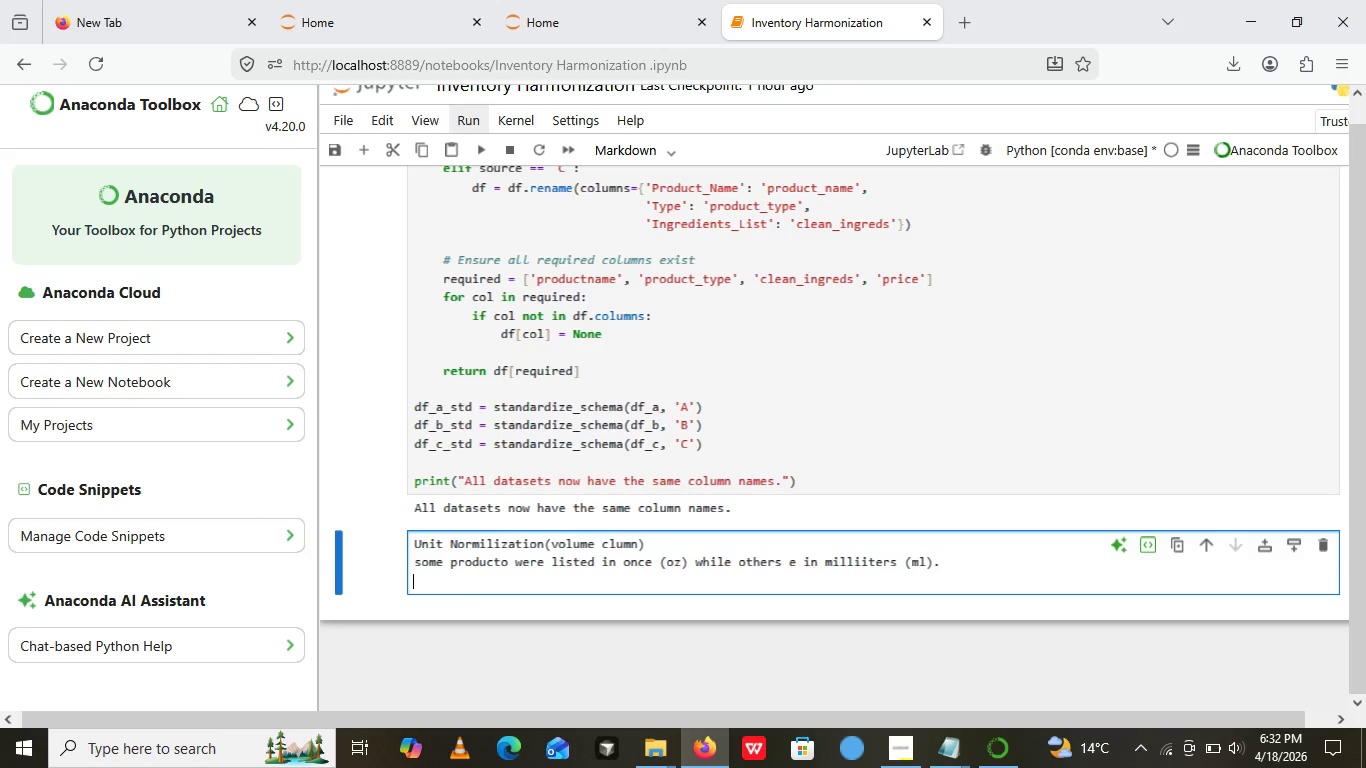 
type(I extracte thevllume )
 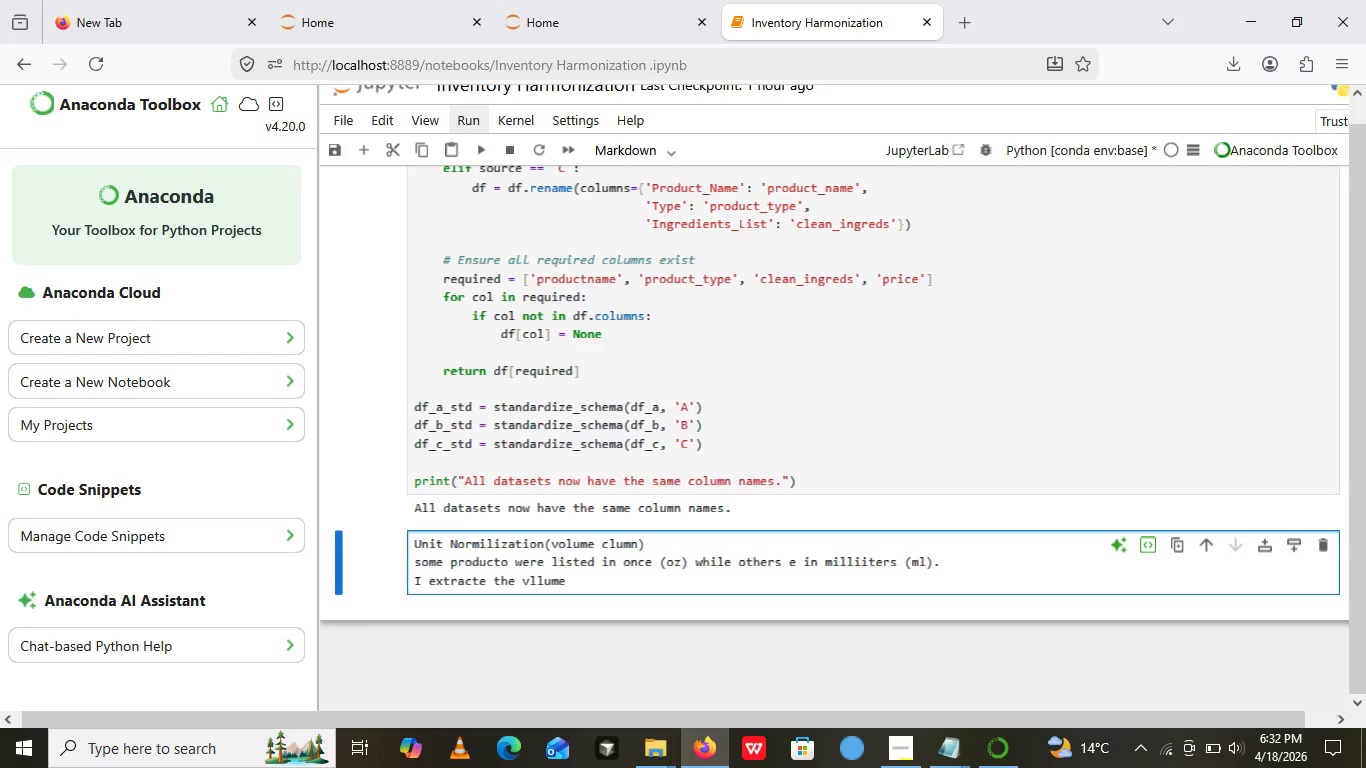 
wait(11.47)
 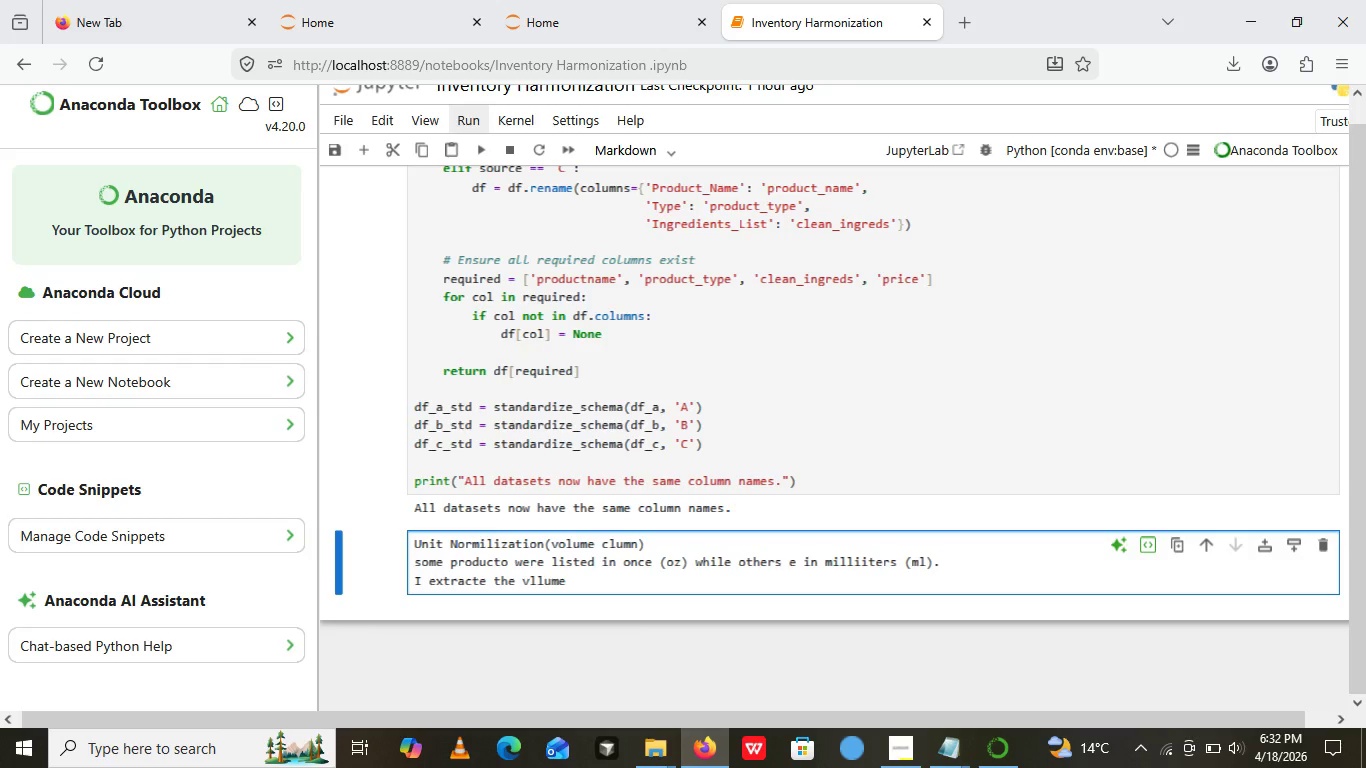 
type( this ave )
key(Backspace)
type(es us clen)
key(Backspace)
type(an)
 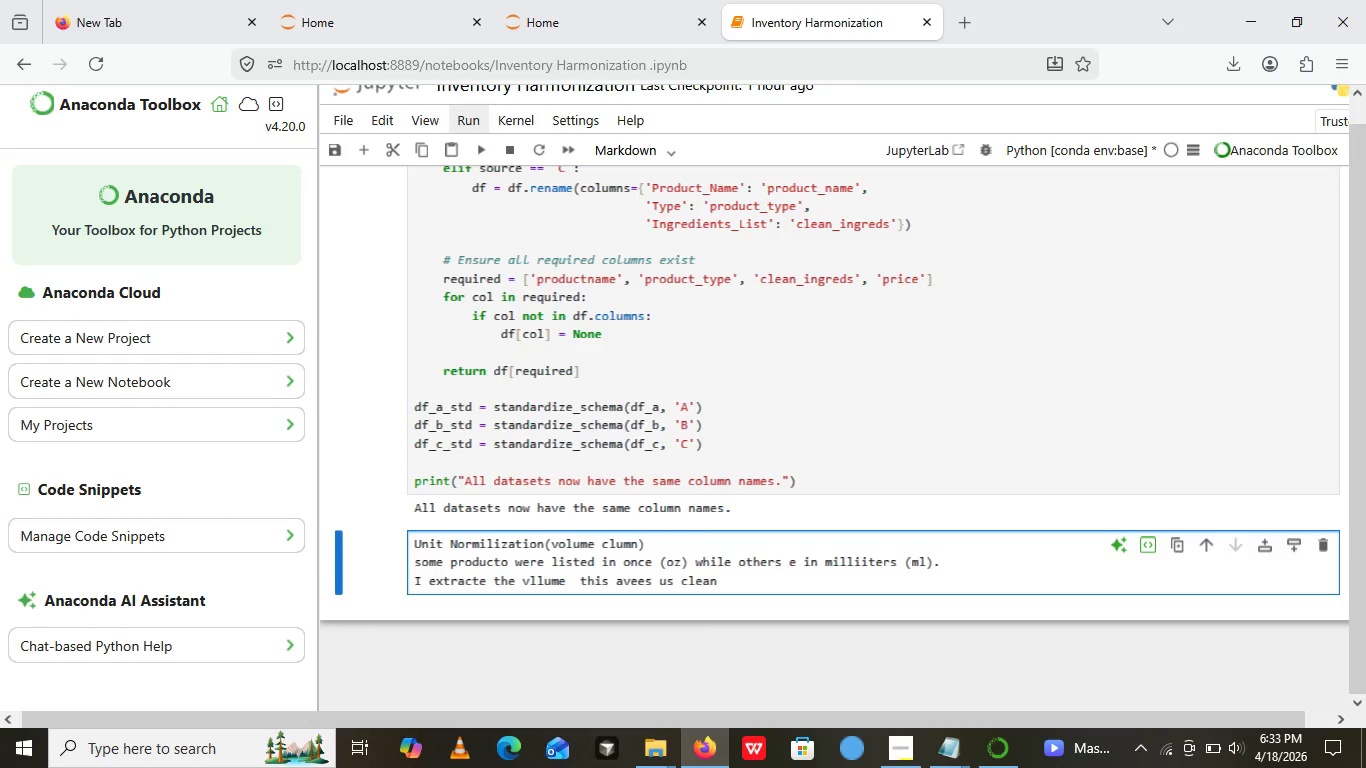 
wait(7.62)
 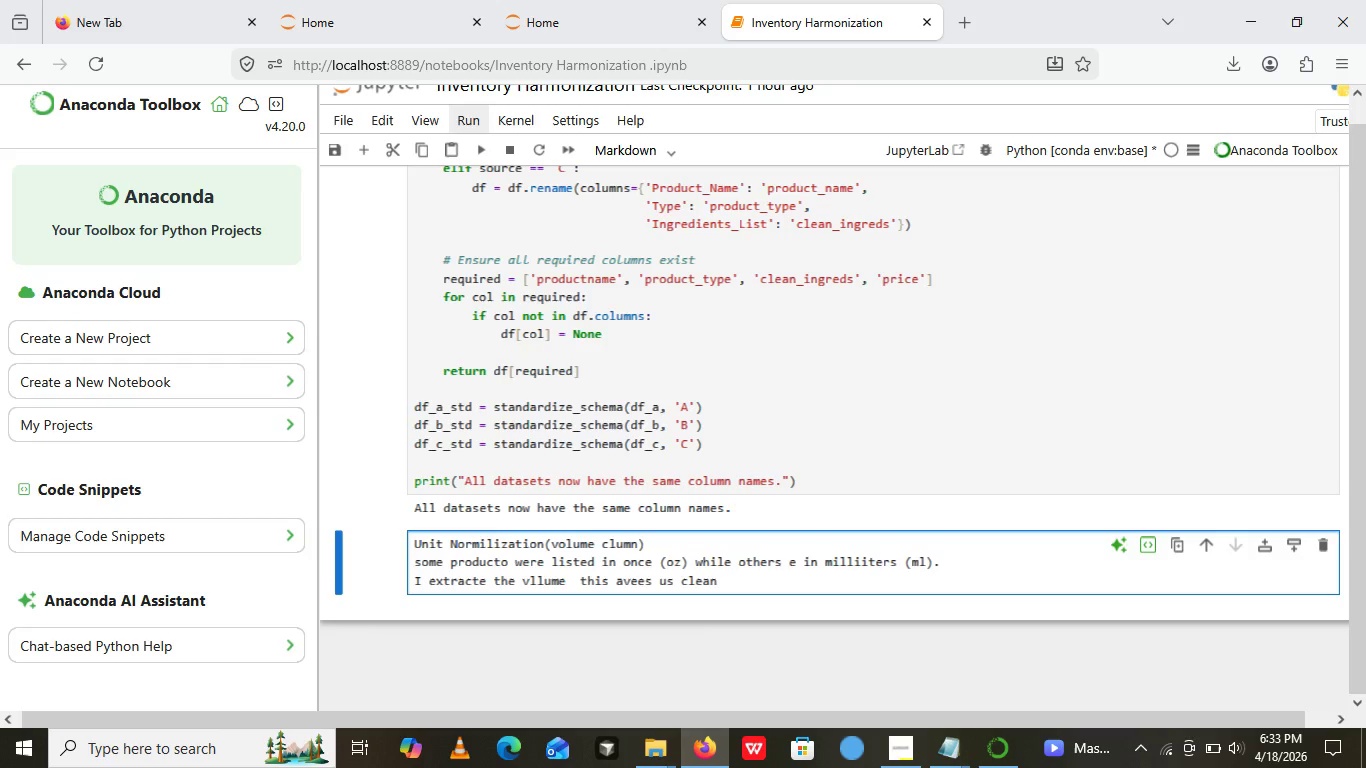 
key(Space)
 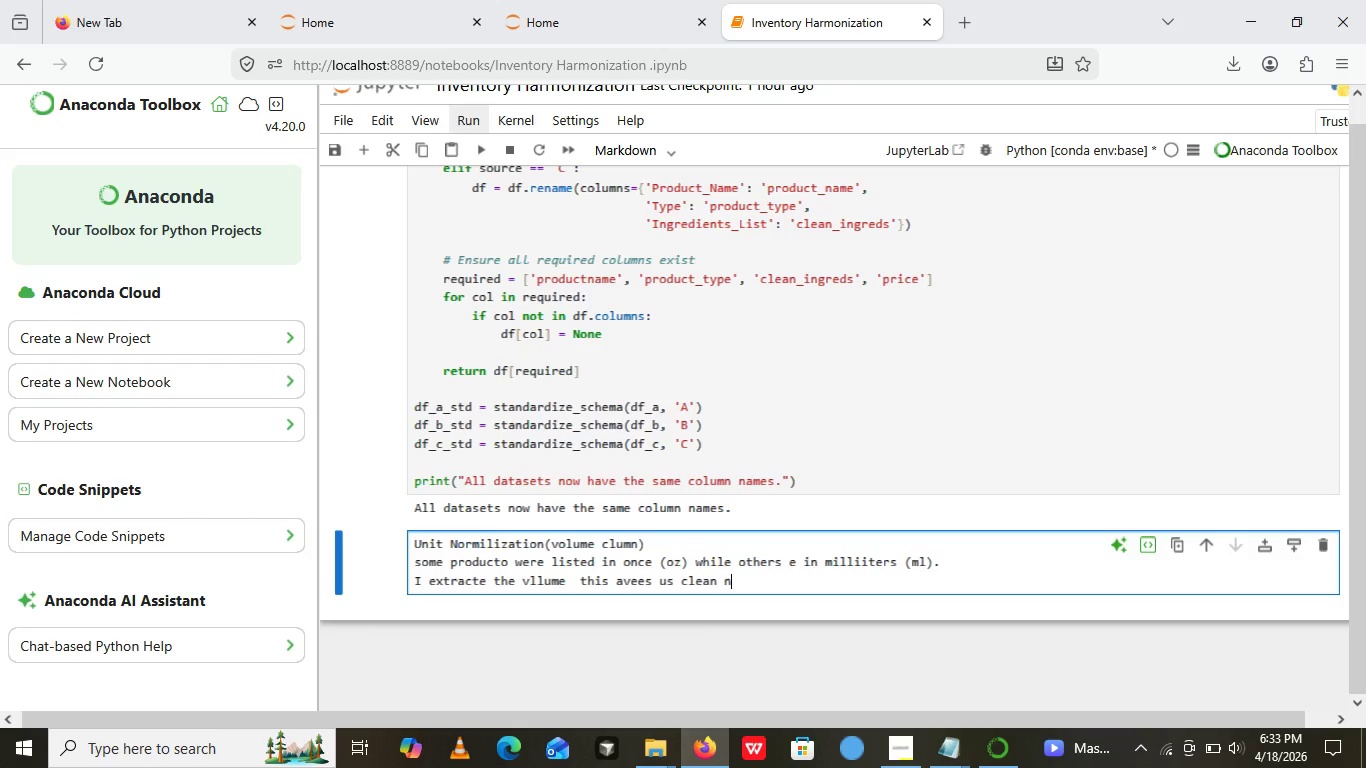 
type(numeric )
 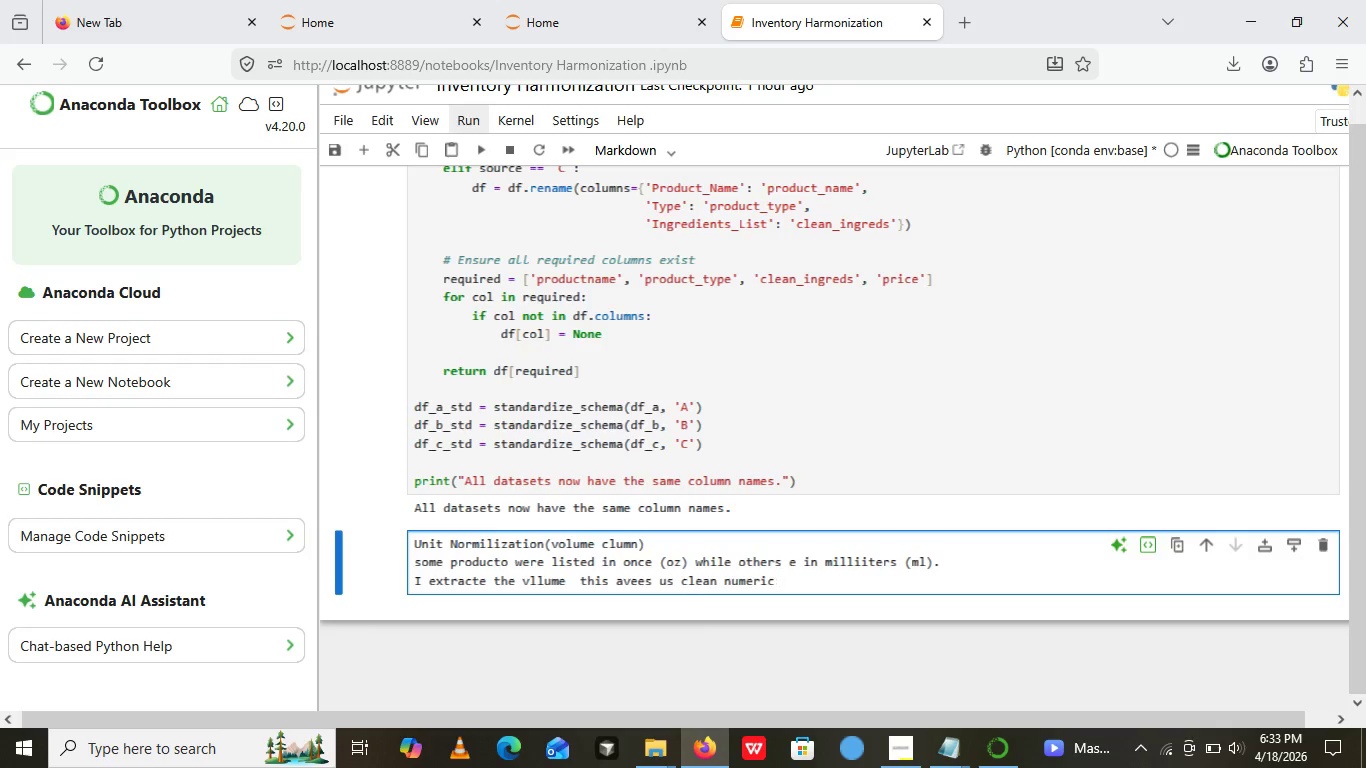 
type(())
 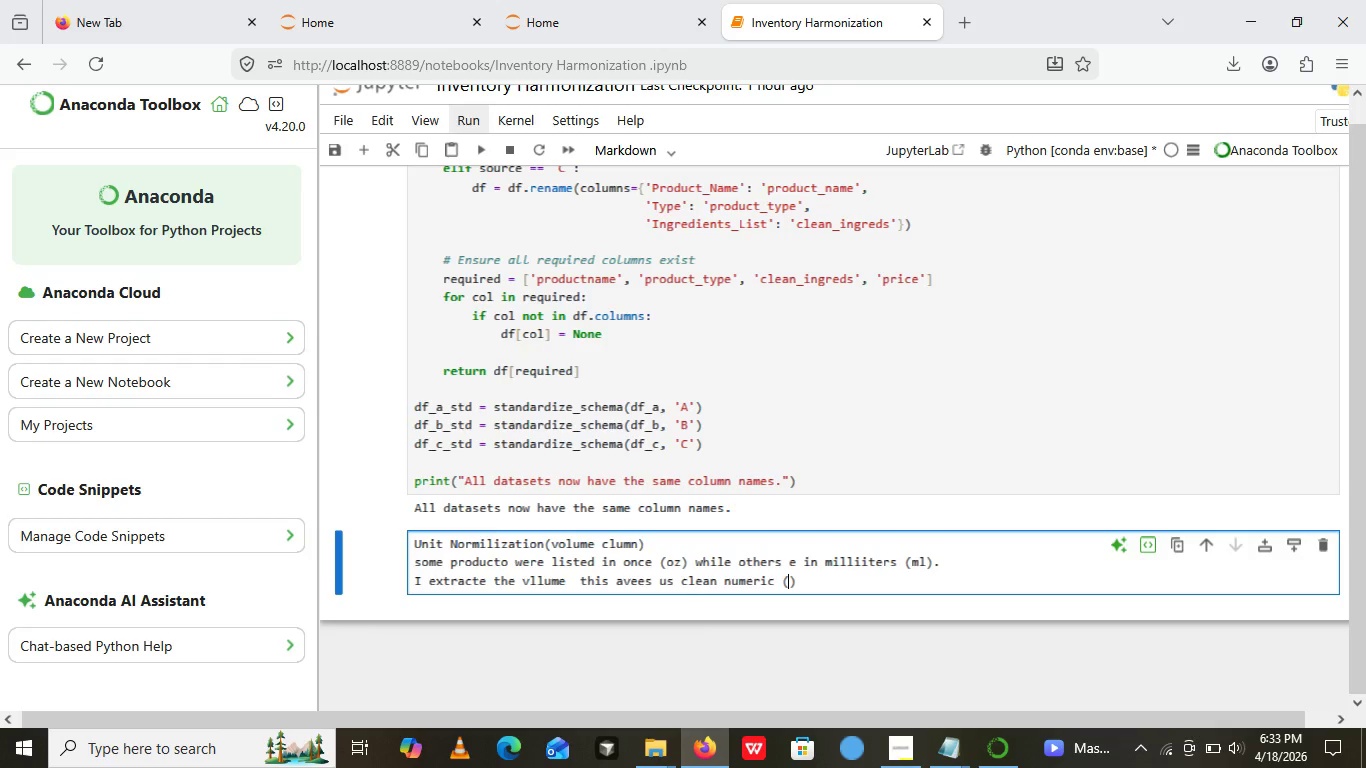 
key(ArrowLeft)
 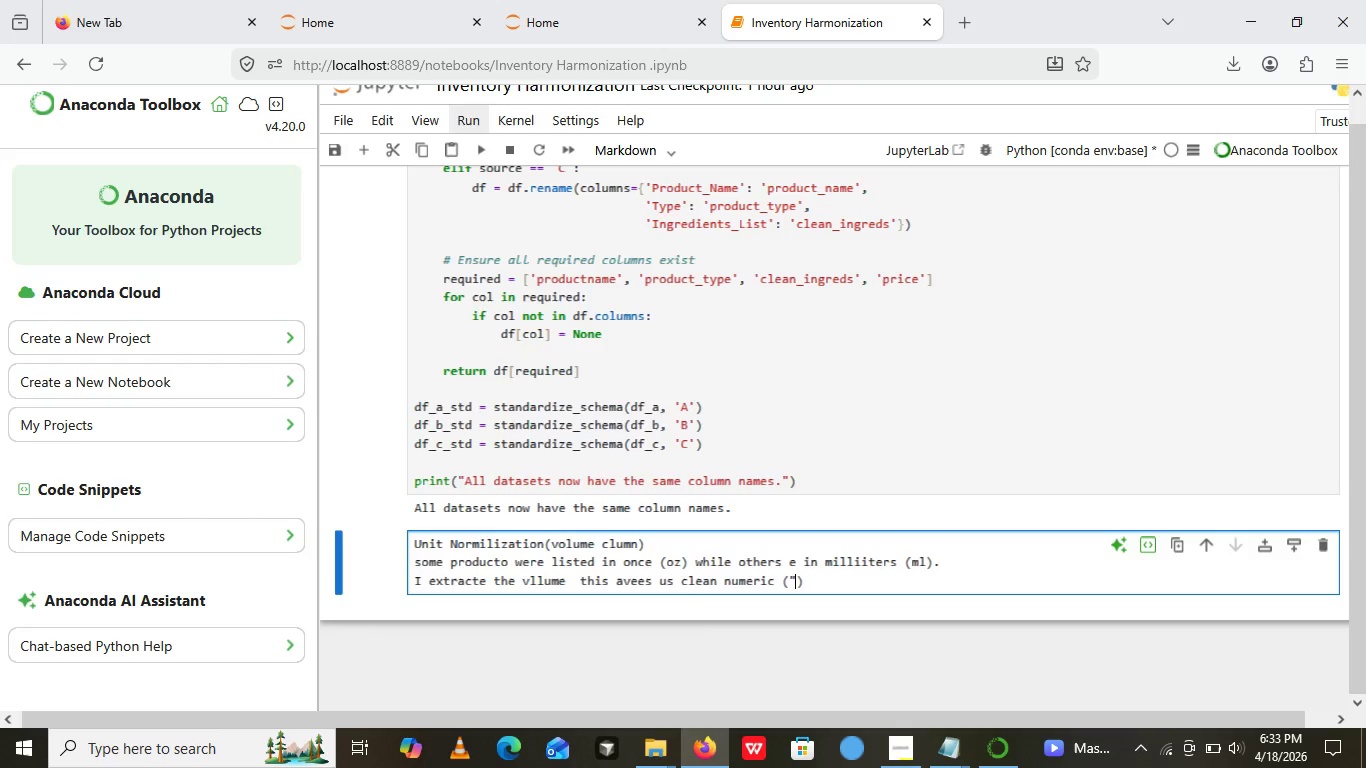 
key(Shift+Quote)
 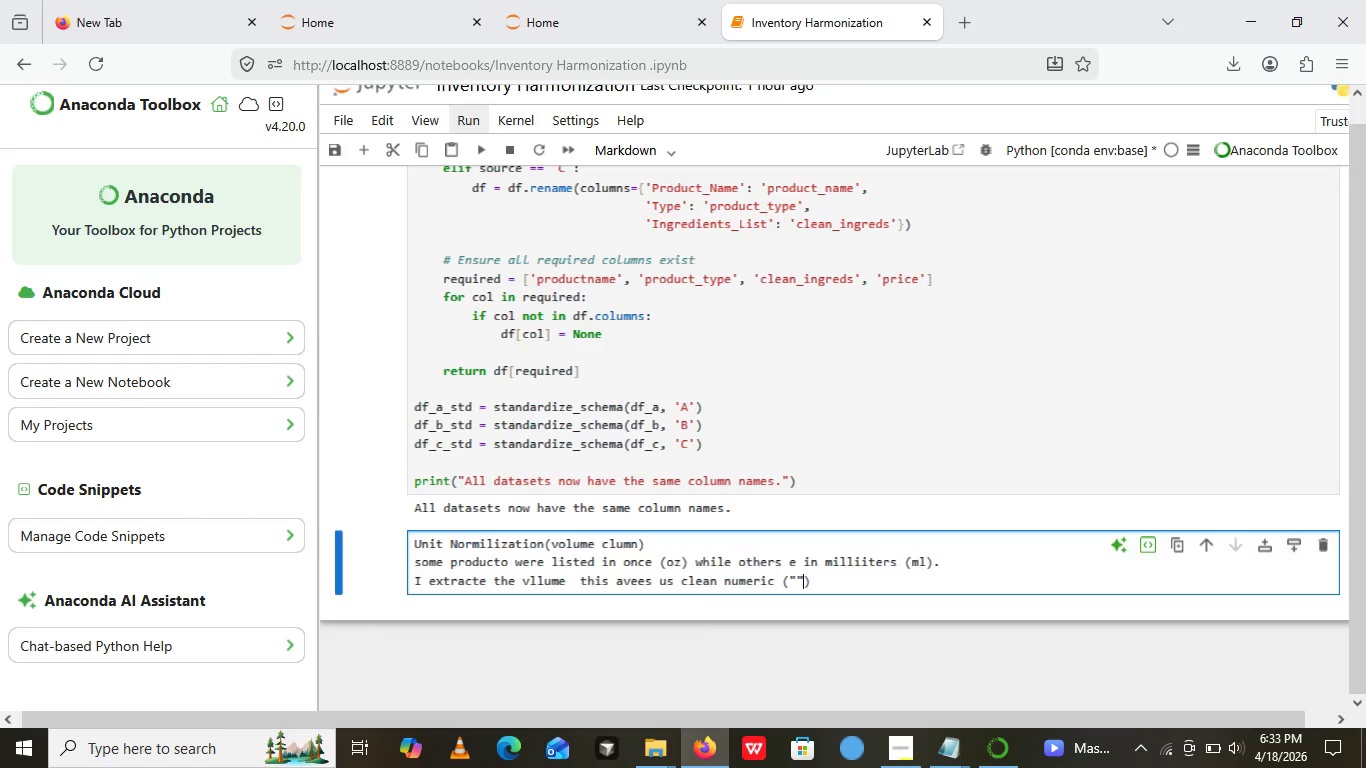 
key(Shift+Quote)
 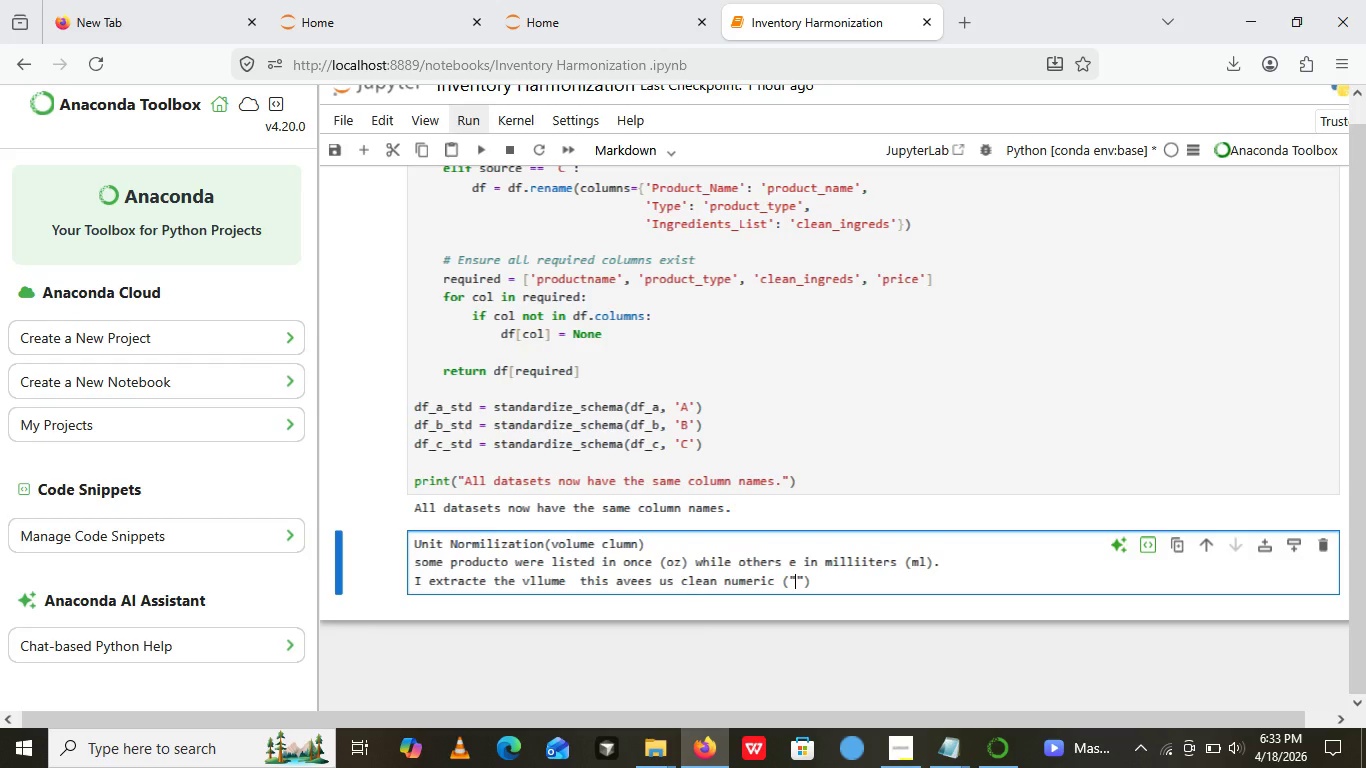 
key(ArrowLeft)
 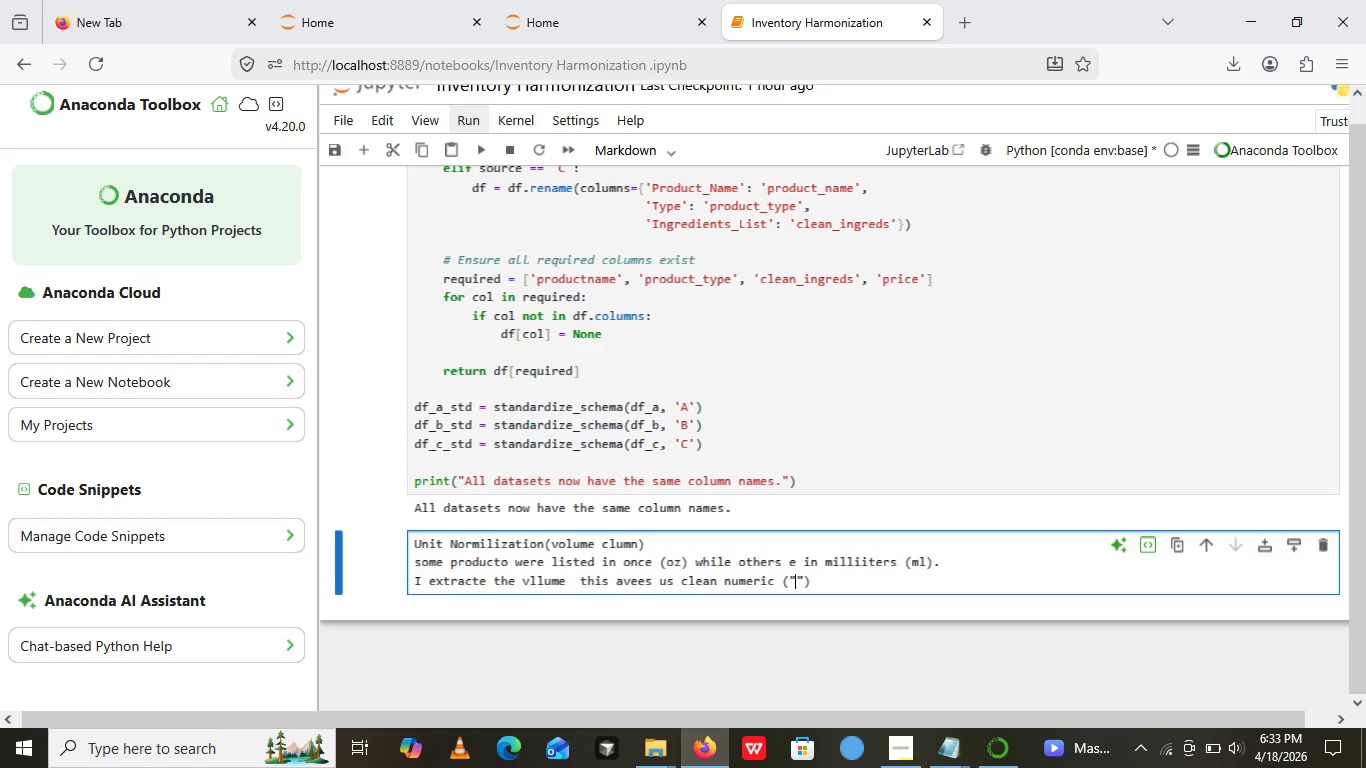 
type(volume _ml)
 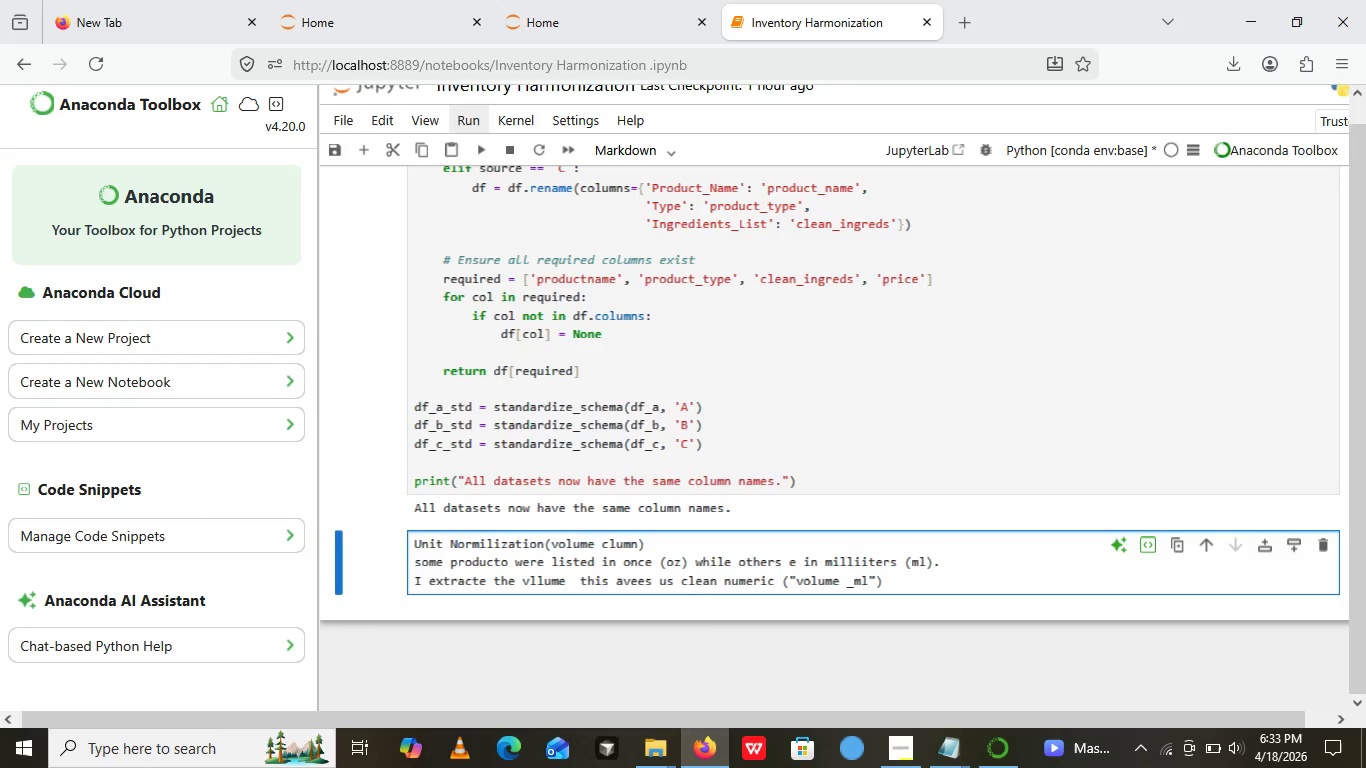 
key(ArrowRight)
 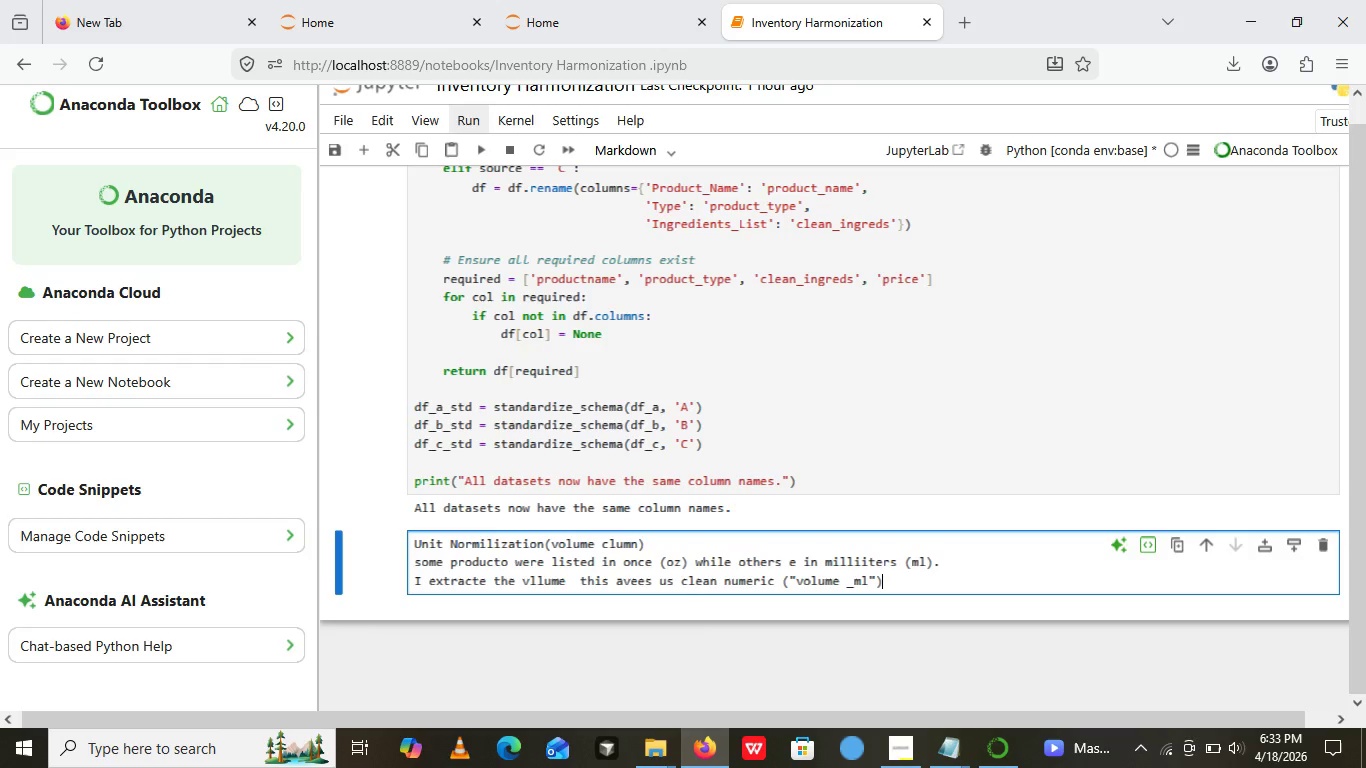 
key(ArrowRight)
 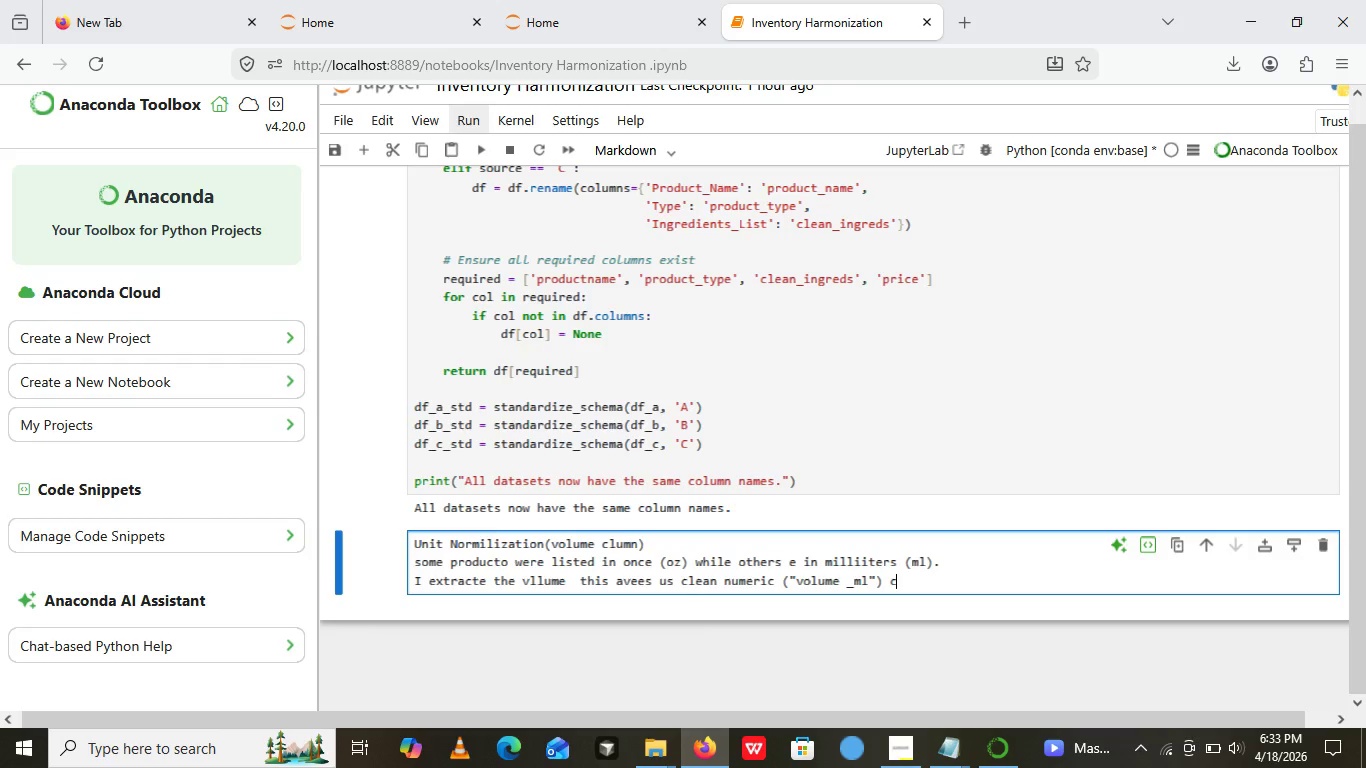 
type( columen)
 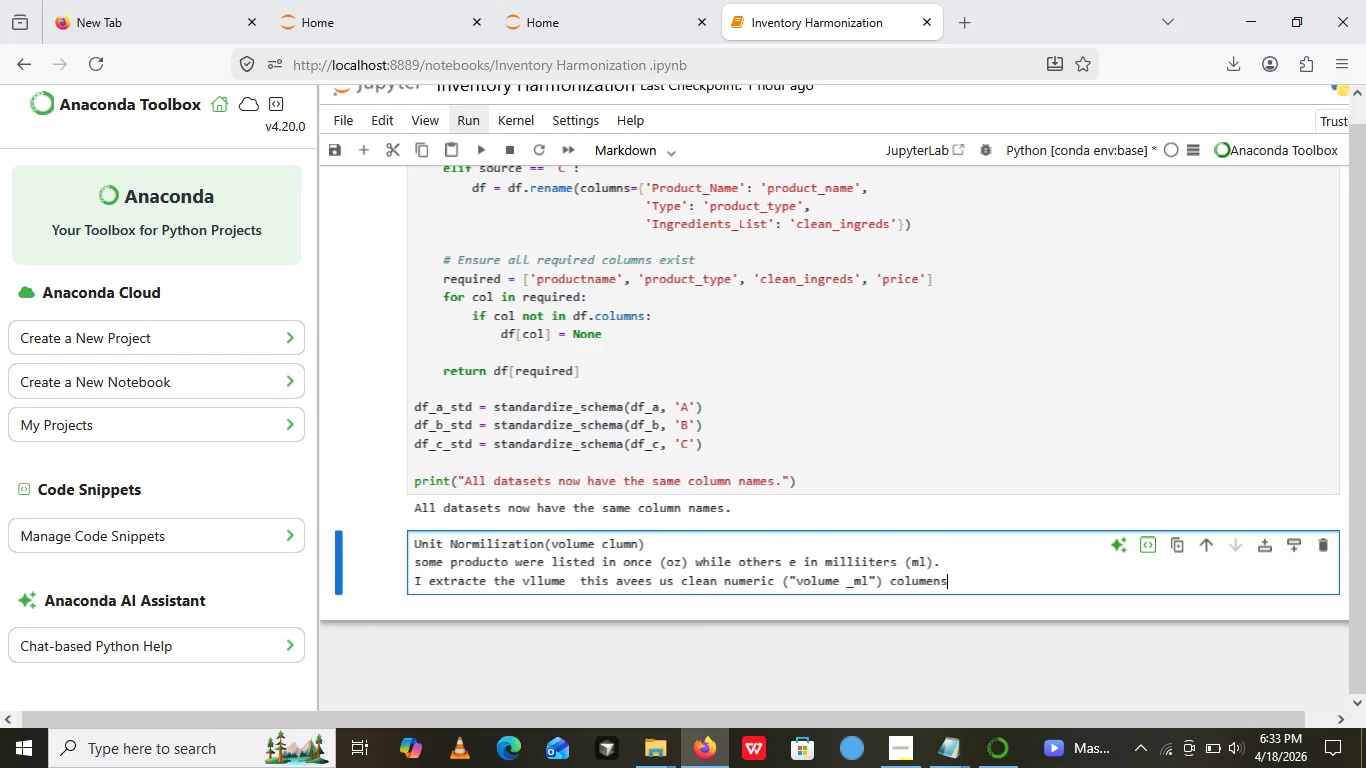 
hold_key(key=S, duration=0.31)
 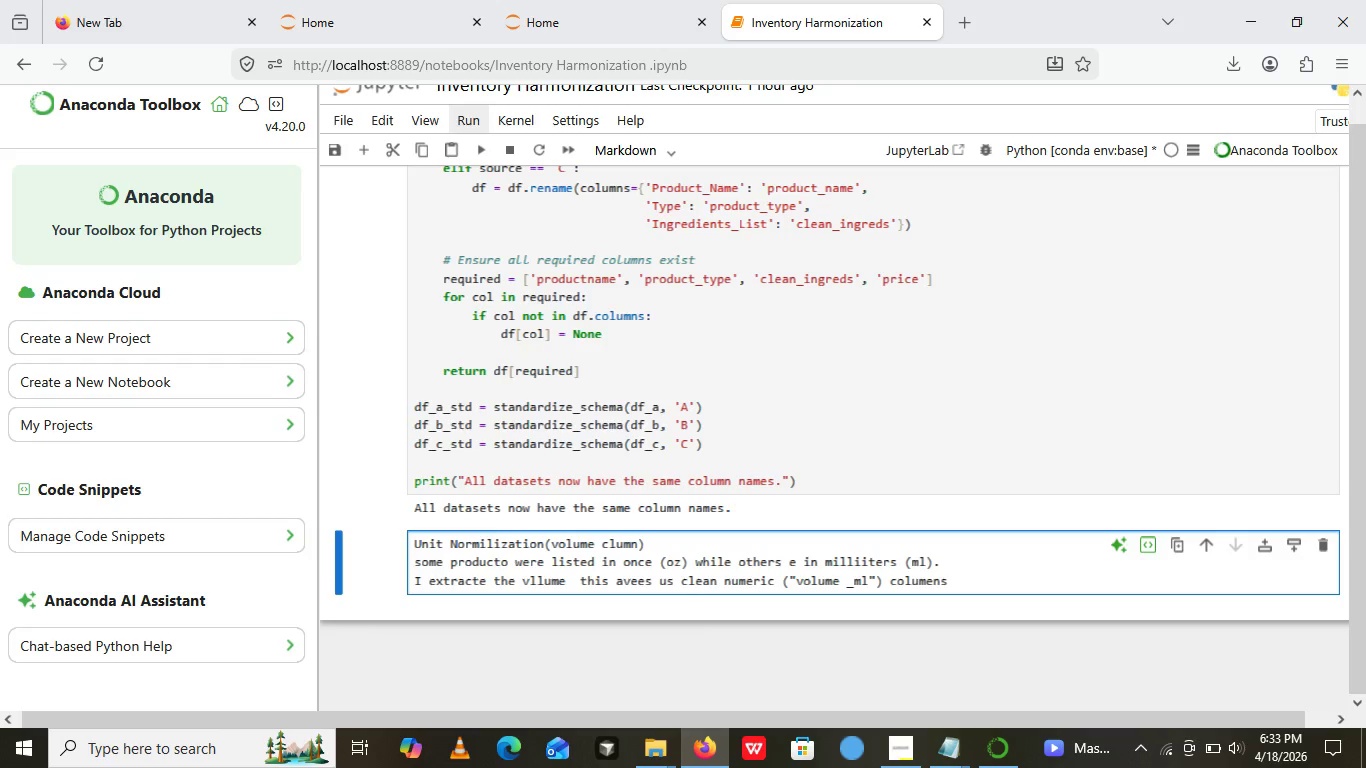 
wait(14.39)
 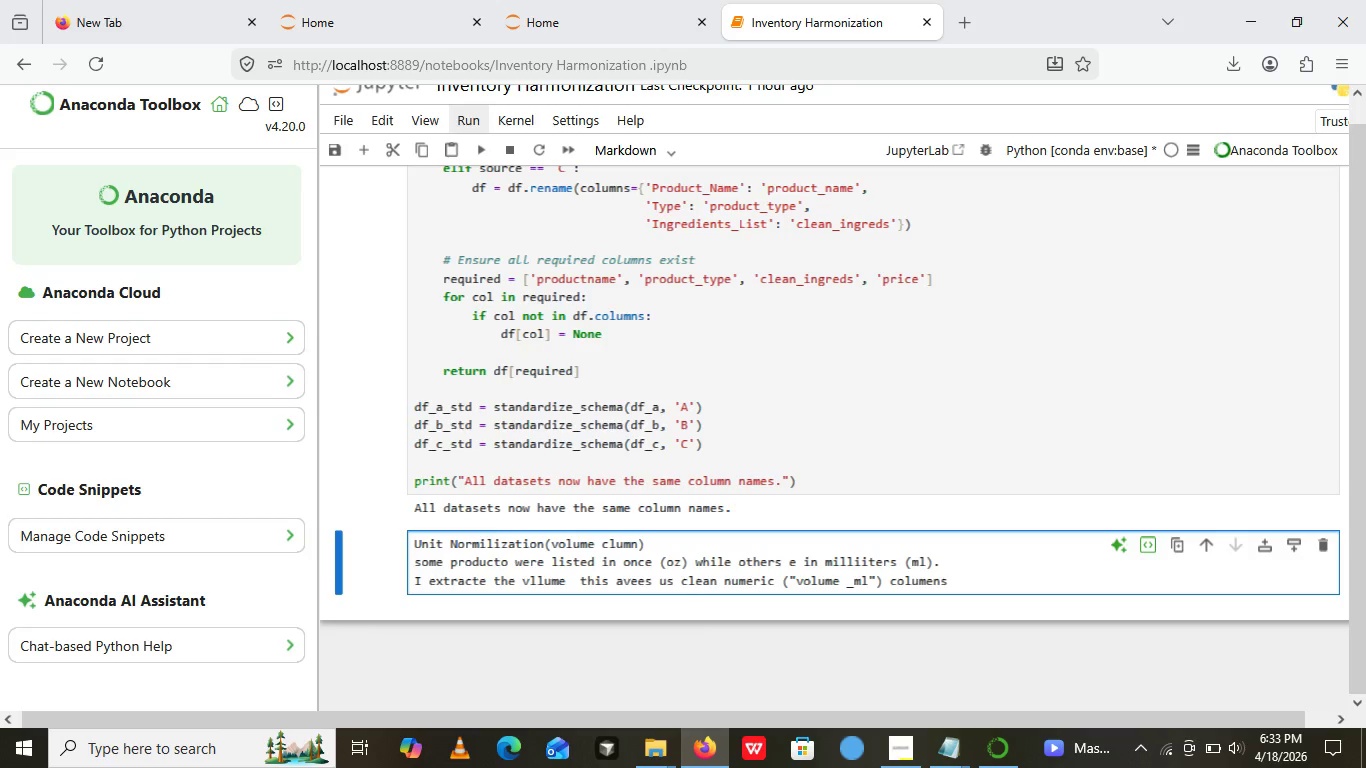 
left_click([1009, 584])
 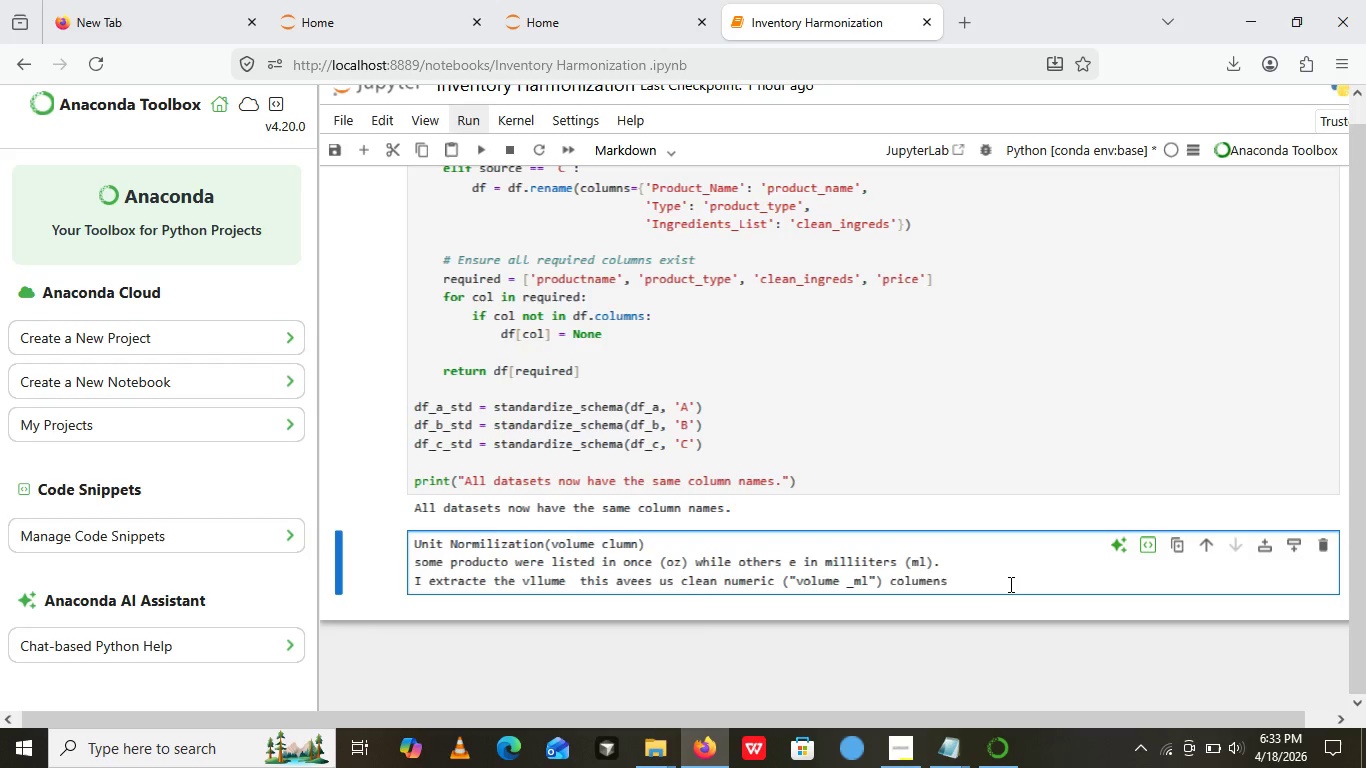 
key(Backspace)
key(Backspace)
key(Backspace)
type(ns )
key(Backspace)
key(Backspace)
type( with consiste)
 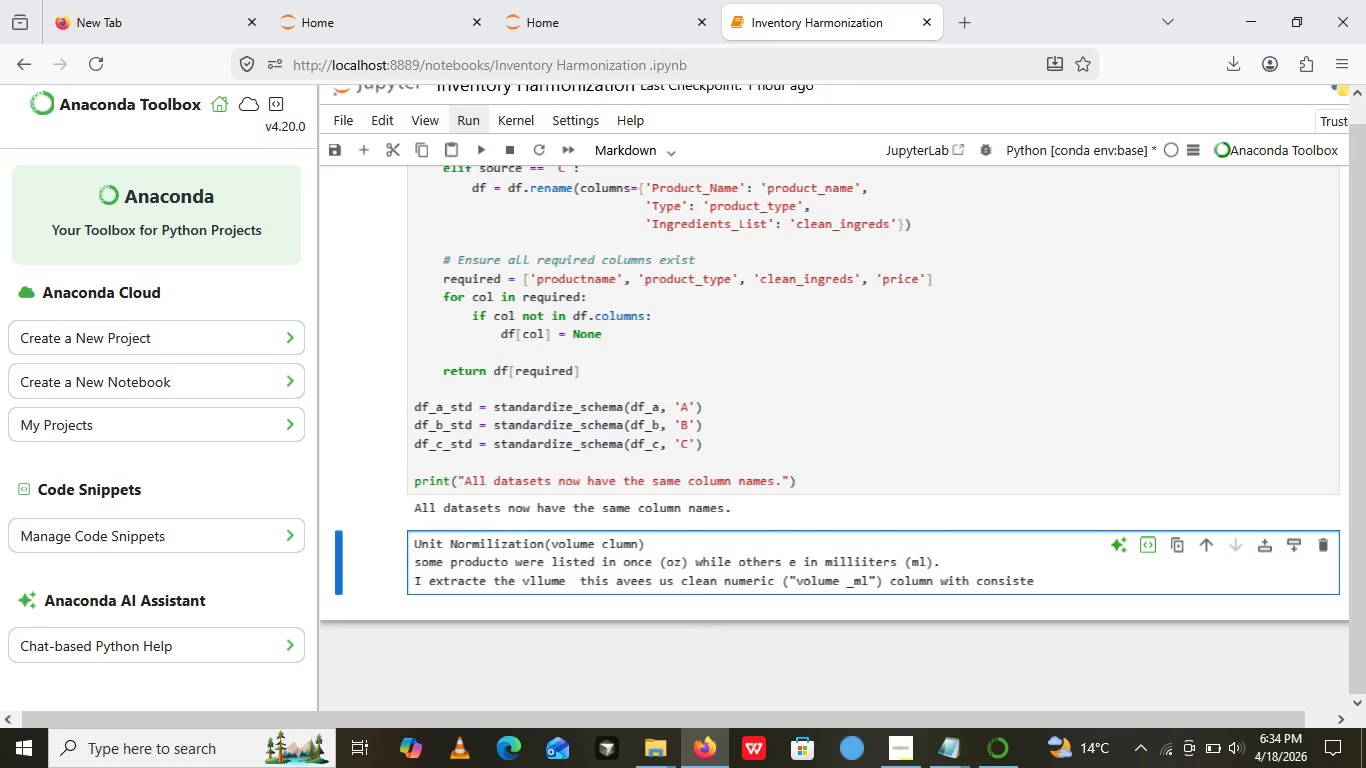 
wait(5.14)
 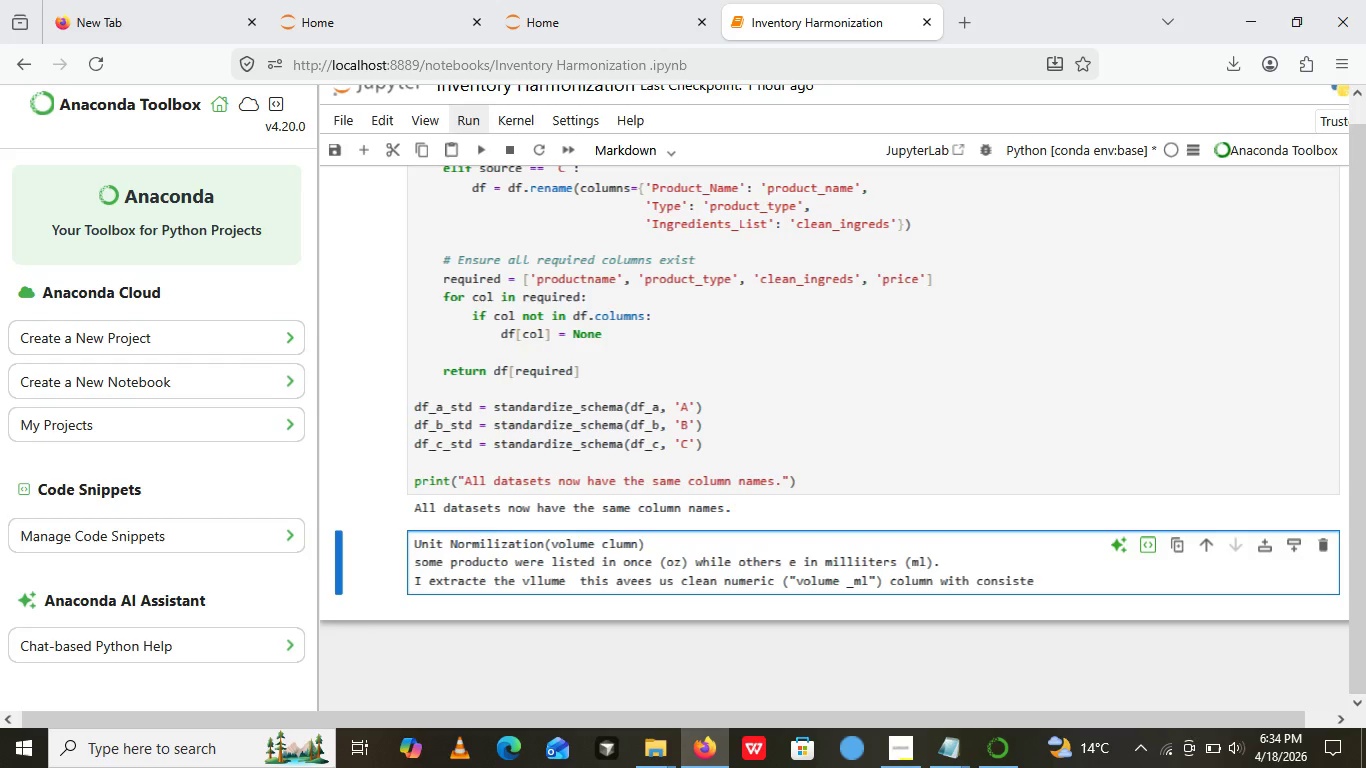 
type(nt unit)
 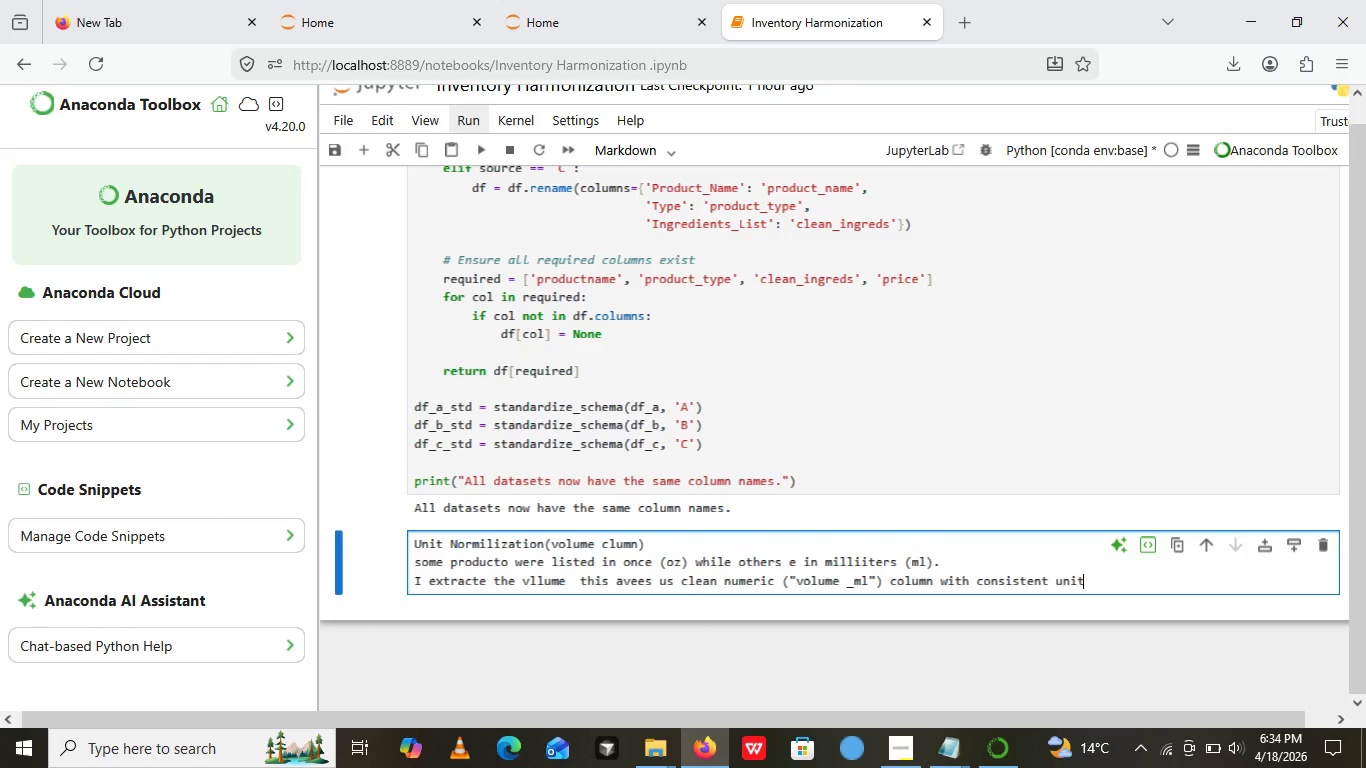 
wait(10.84)
 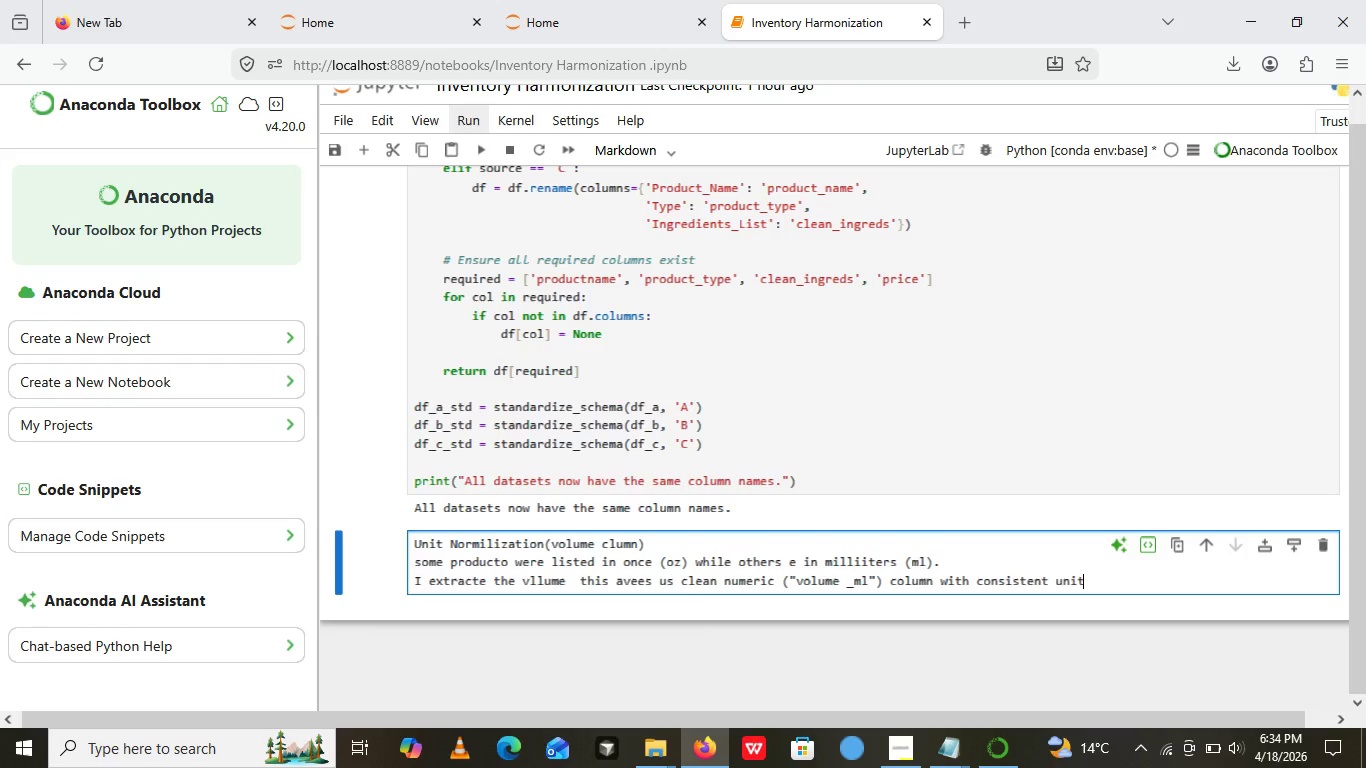 
left_click([895, 746])